 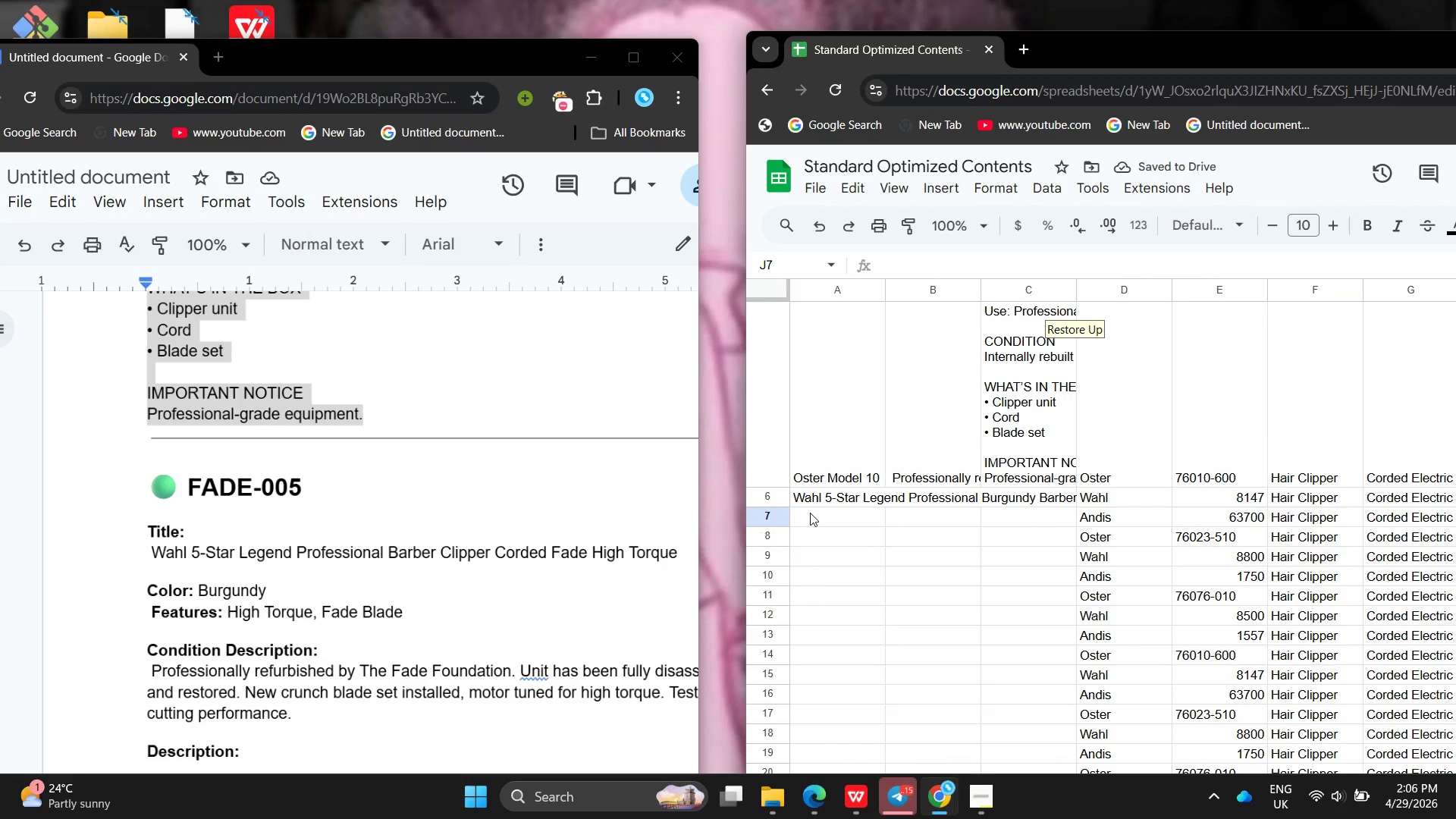 
left_click([810, 513])
 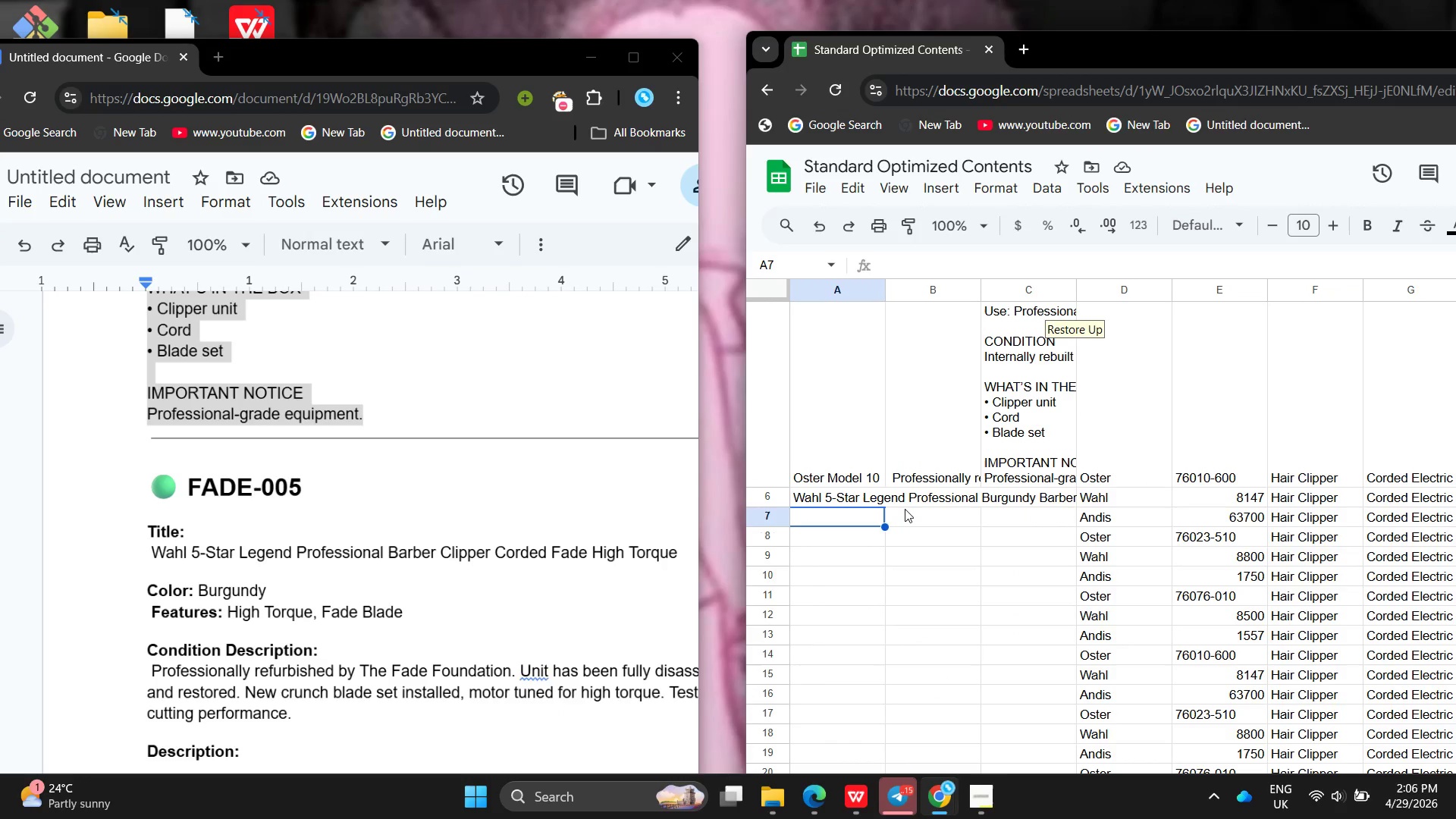 
left_click([920, 499])
 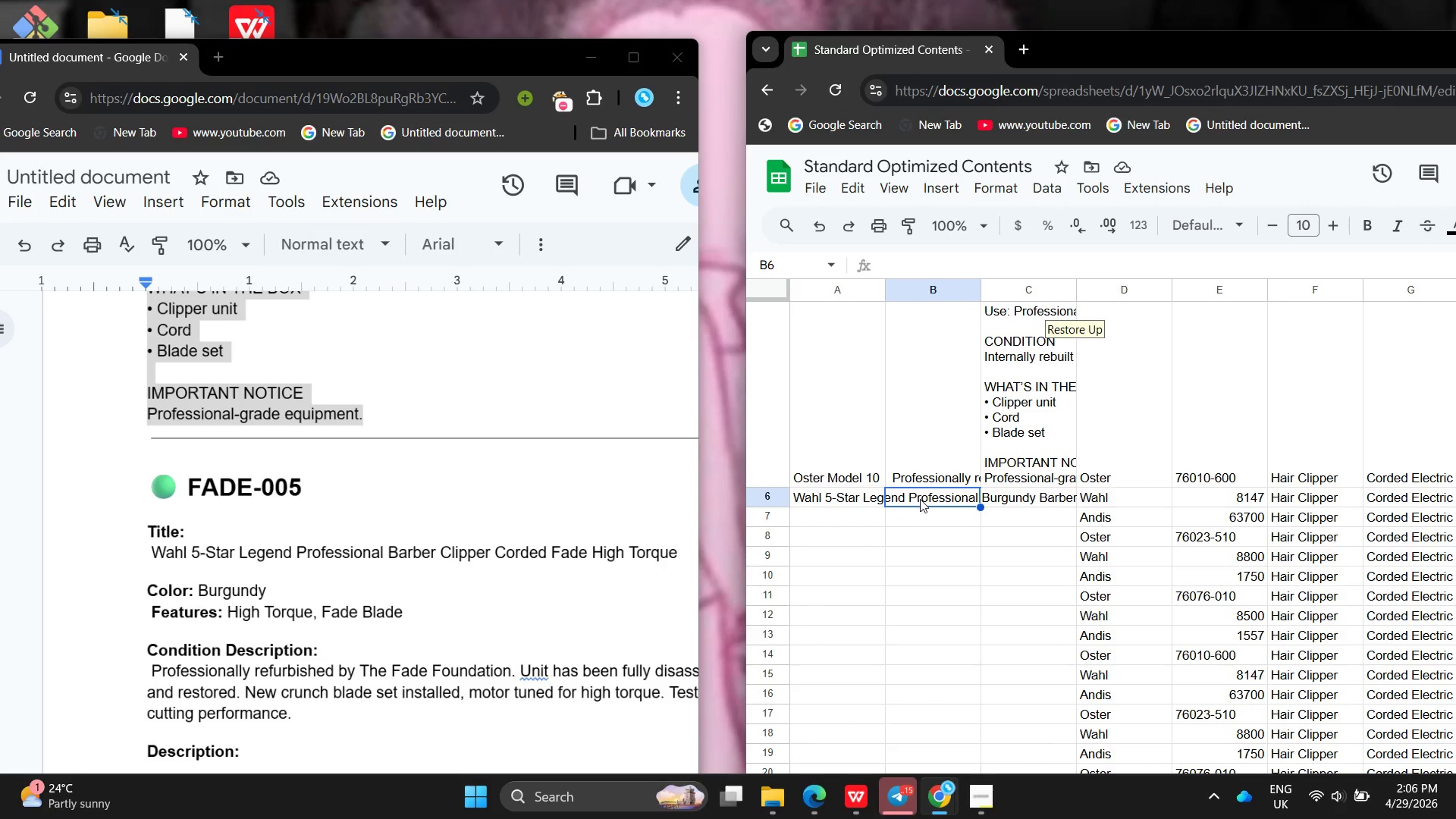 
left_click([920, 499])
 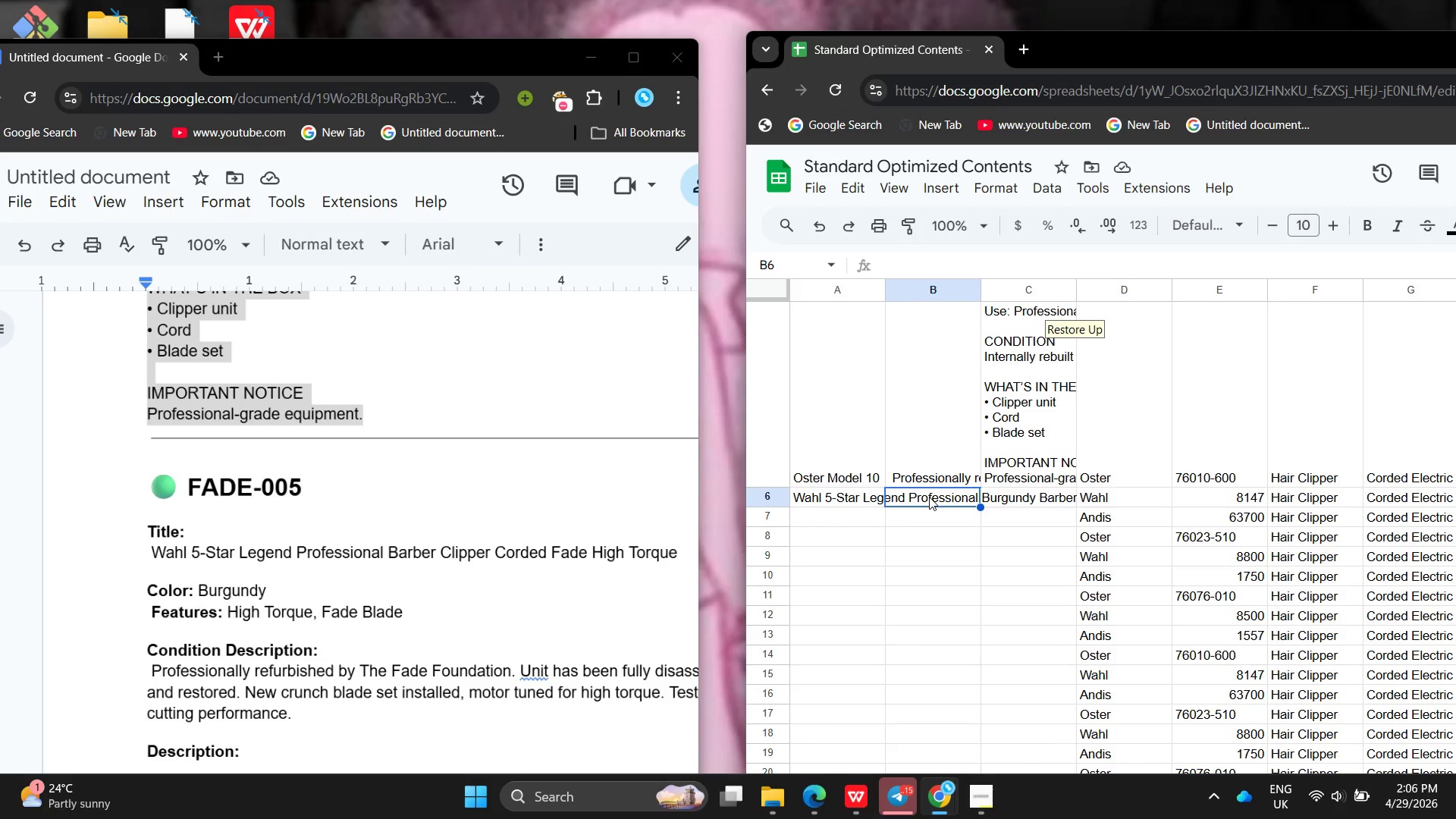 
double_click([932, 496])
 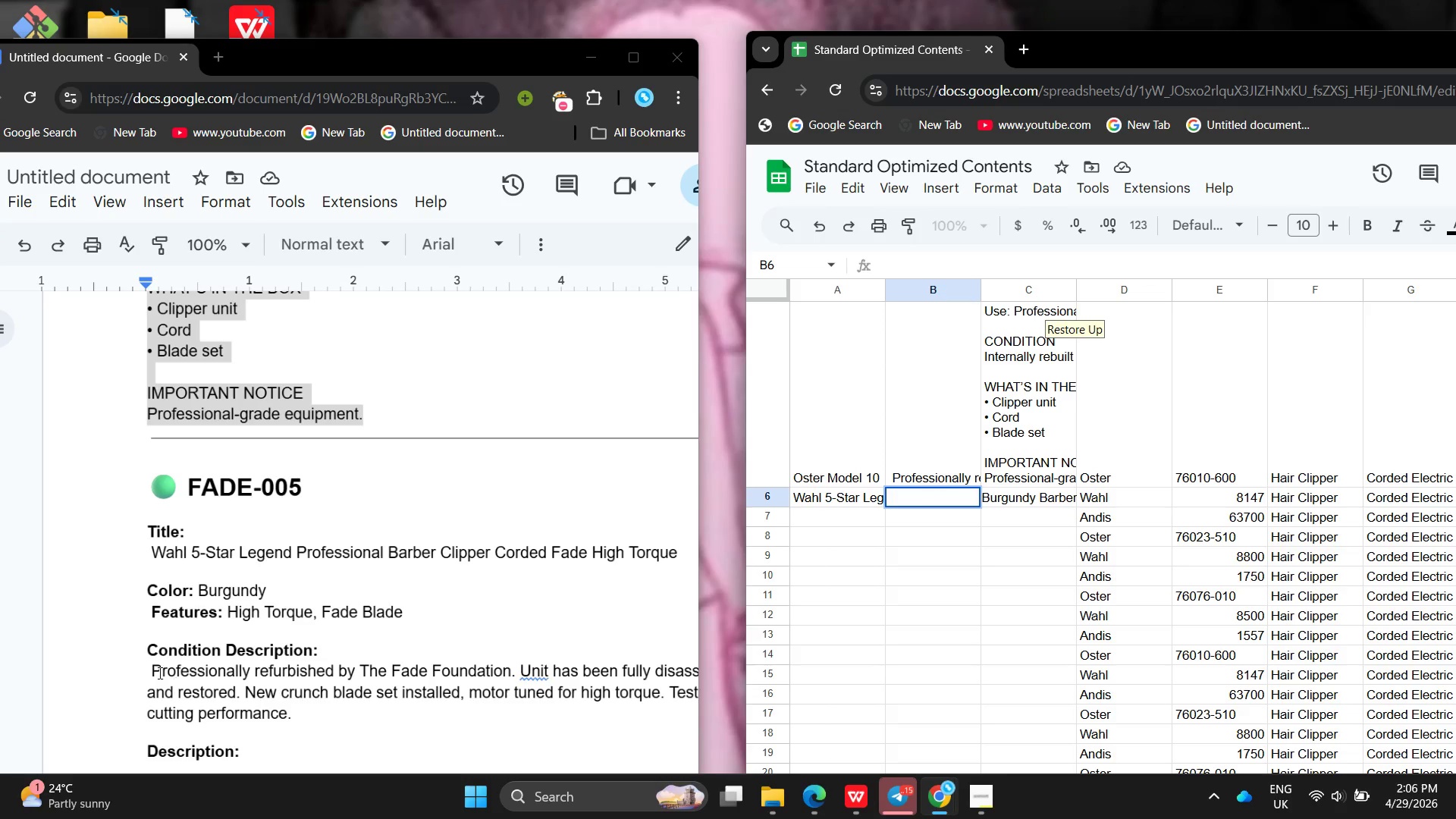 
left_click_drag(start_coordinate=[152, 671], to_coordinate=[300, 720])
 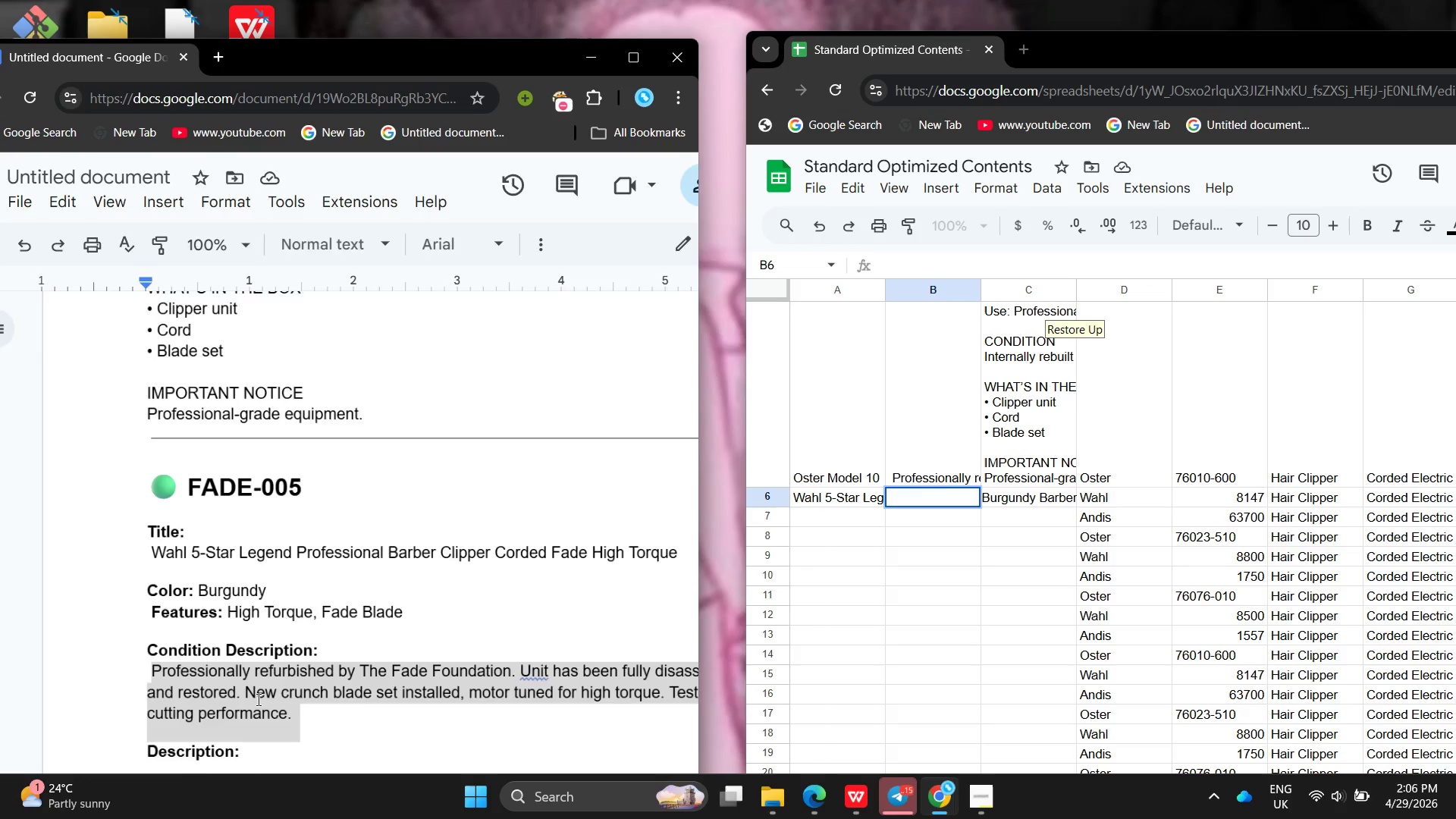 
right_click([257, 699])
 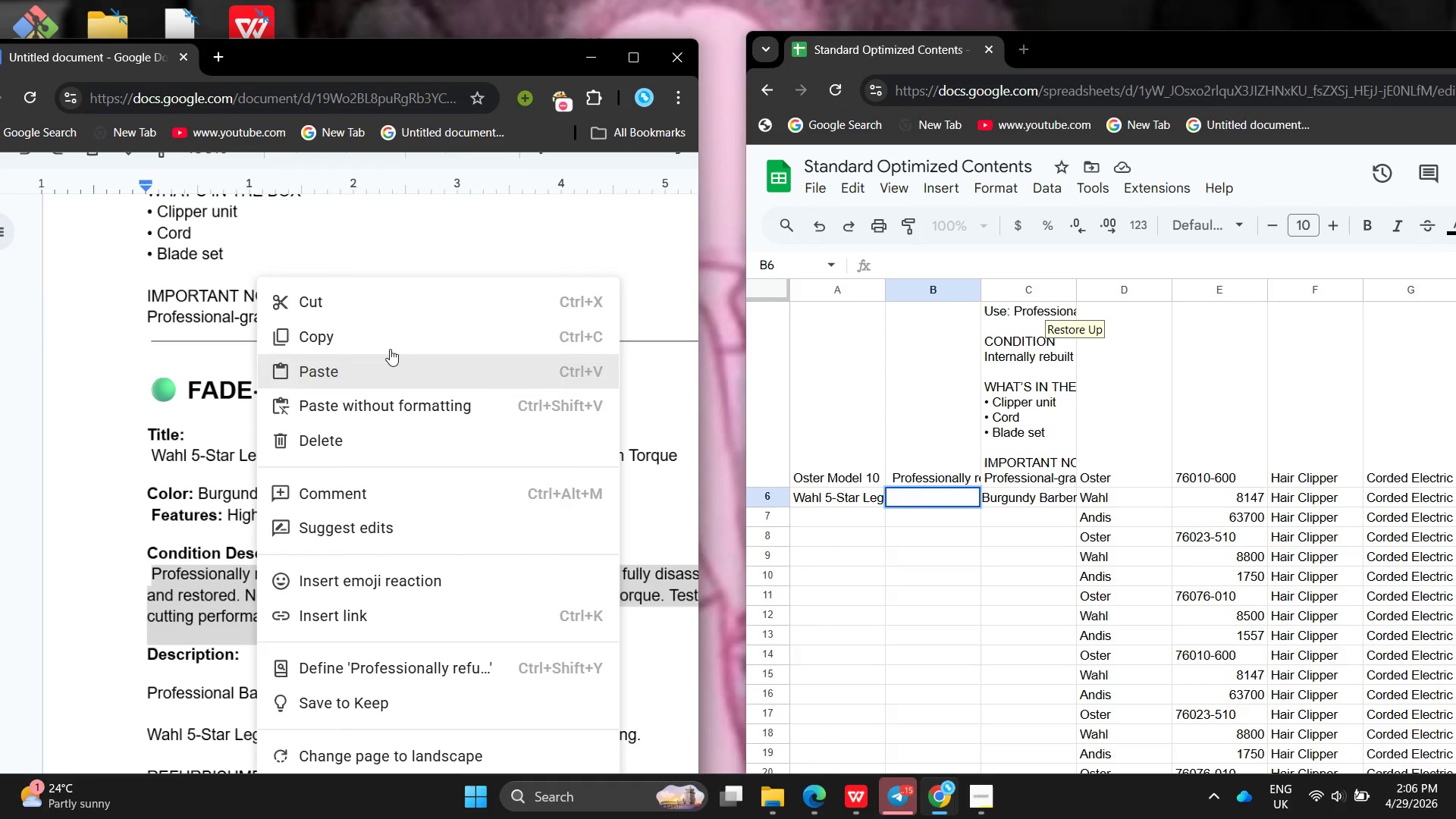 
left_click([390, 344])
 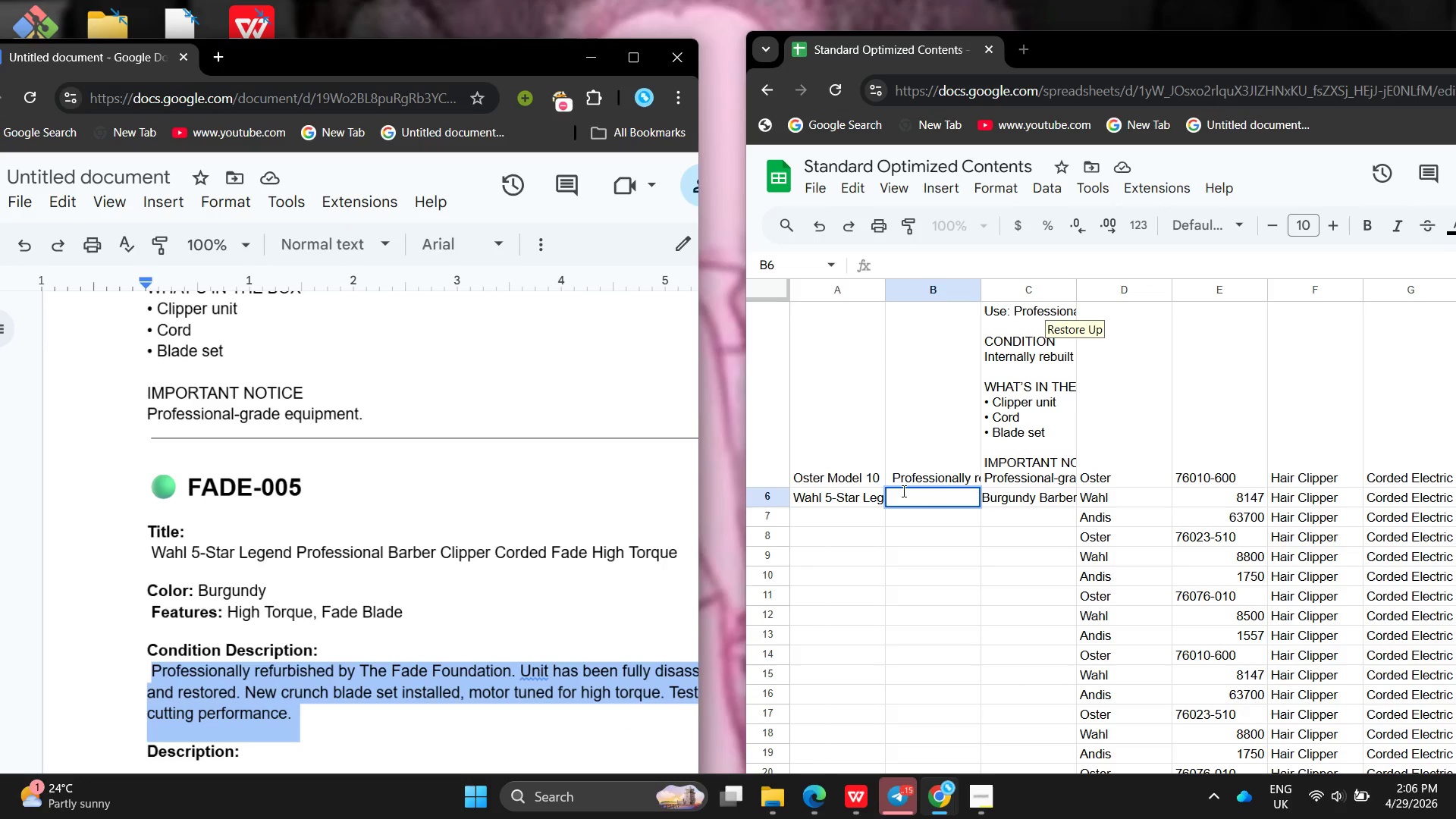 
double_click([904, 494])
 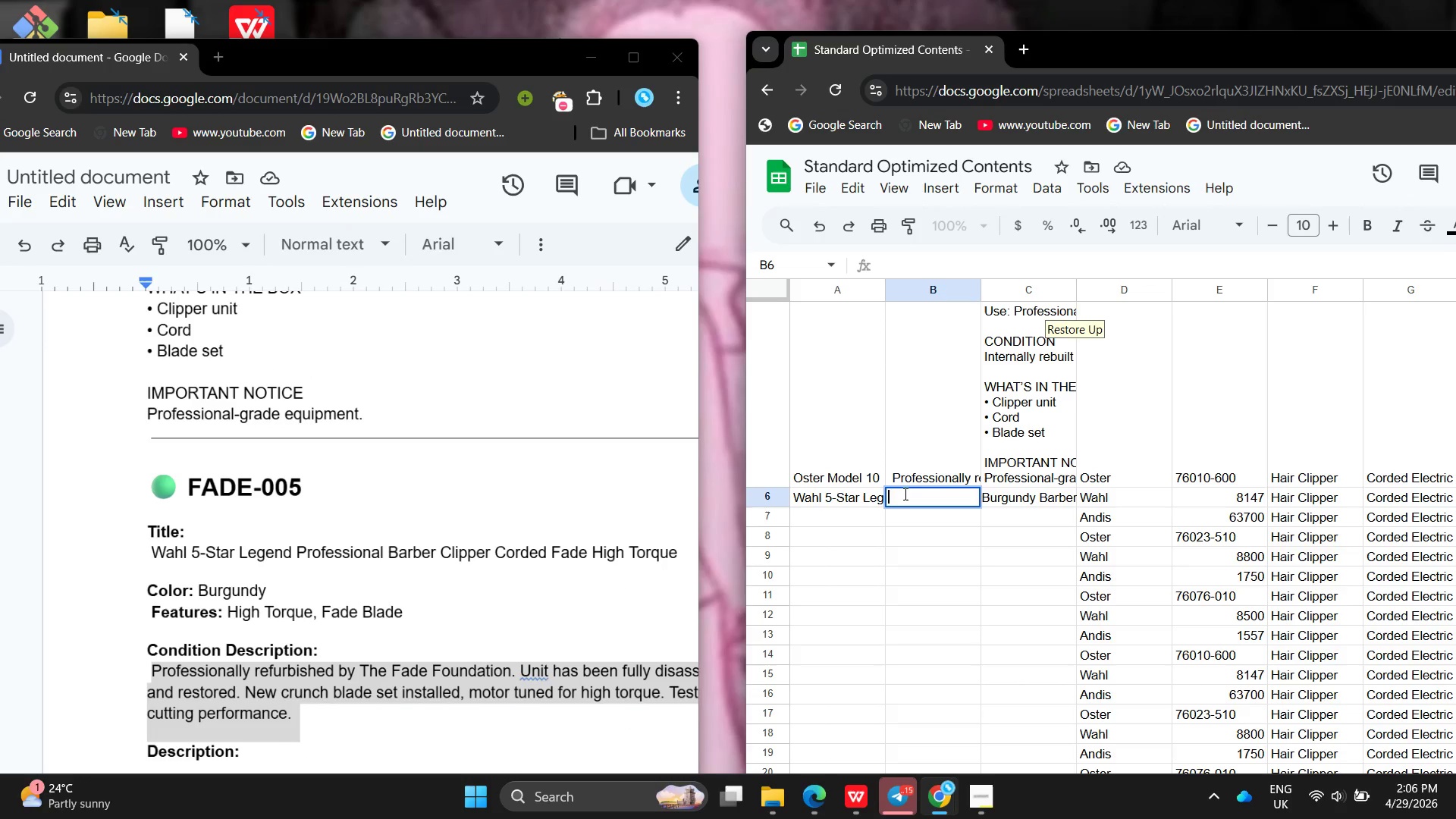 
key(Control+V)
 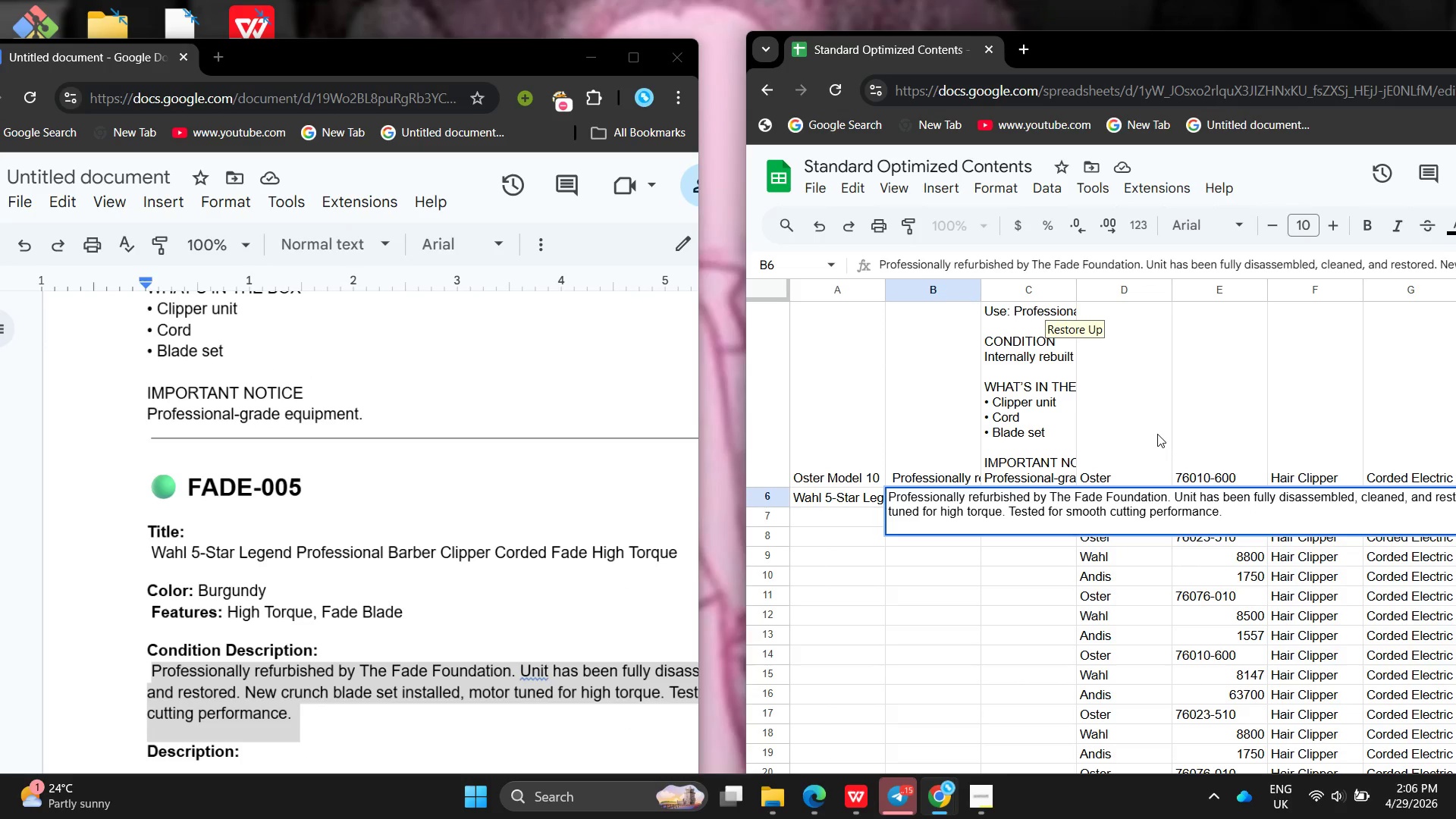 
left_click_drag(start_coordinate=[1157, 434], to_coordinate=[1162, 435])
 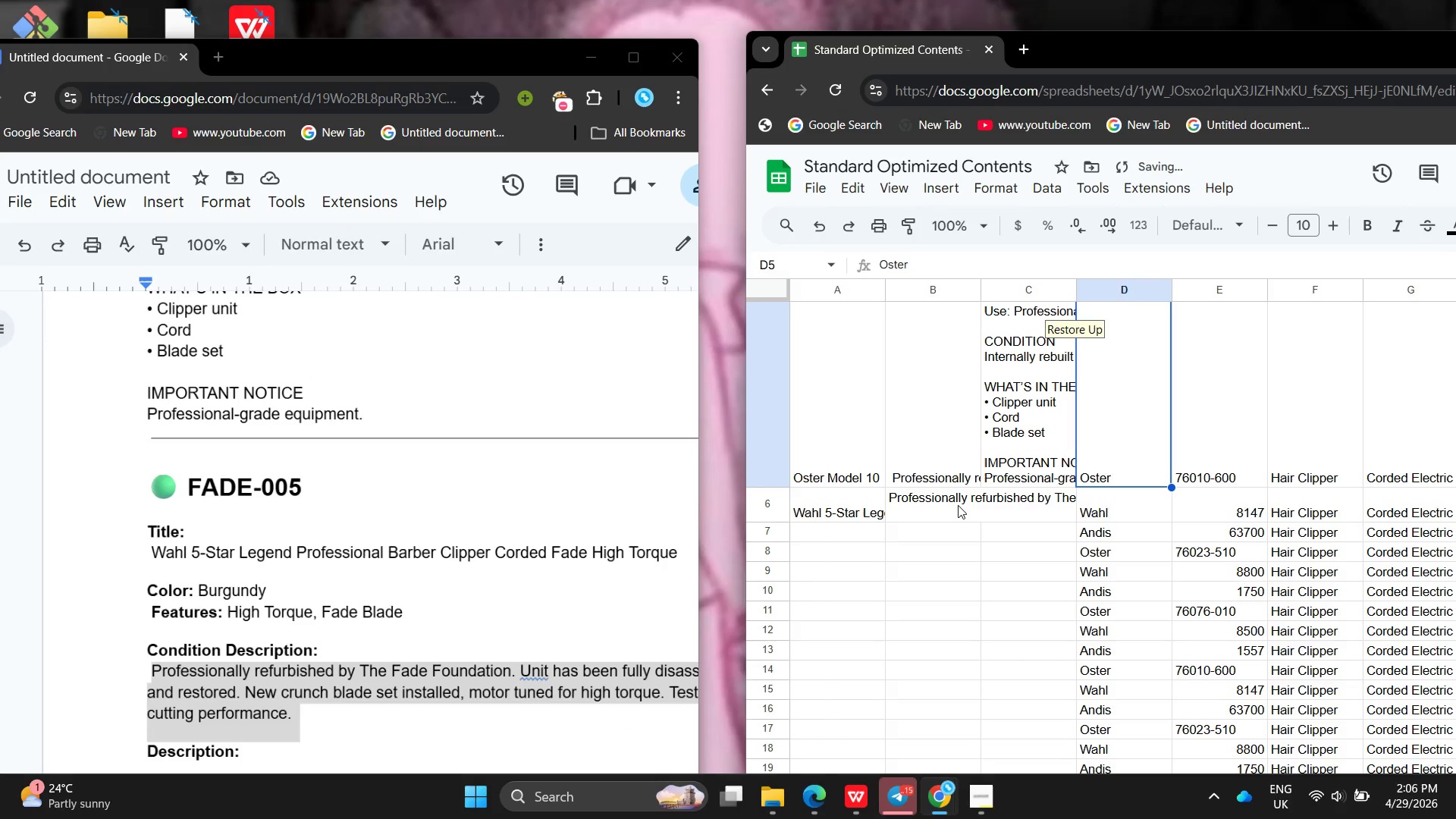 
left_click([958, 505])
 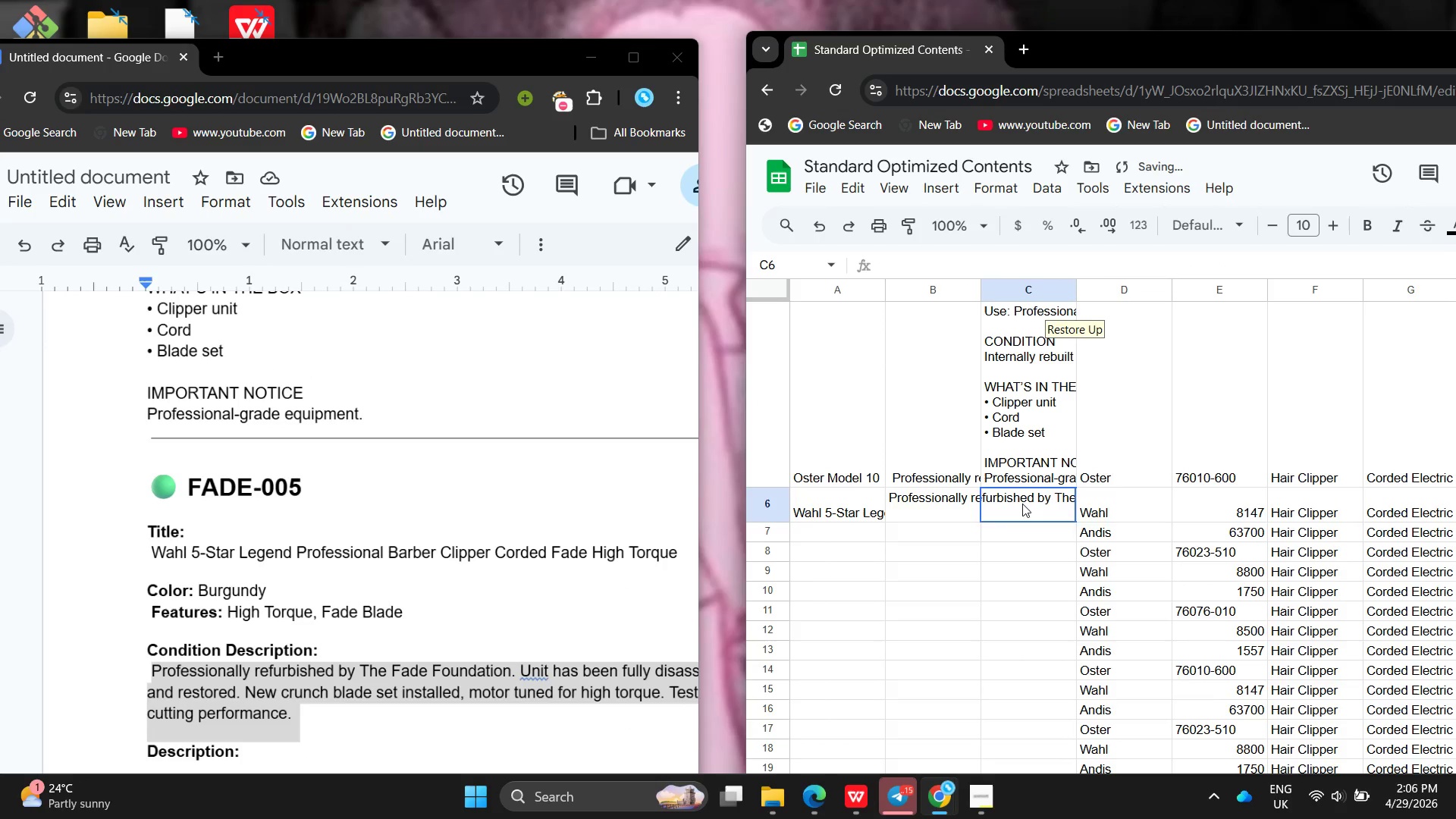 
double_click([1022, 504])
 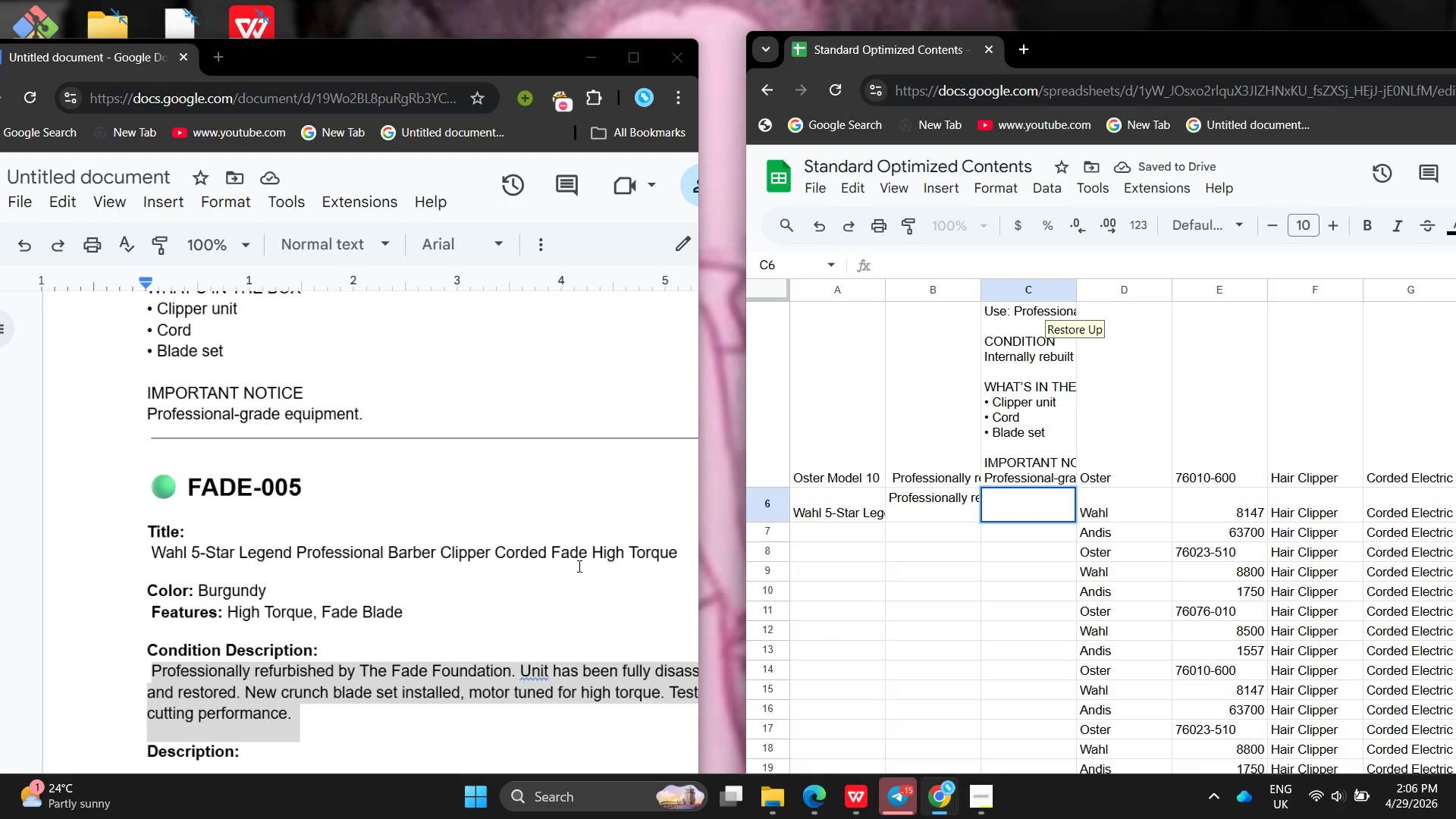 
scroll: coordinate [578, 566], scroll_direction: none, amount: 0.0
 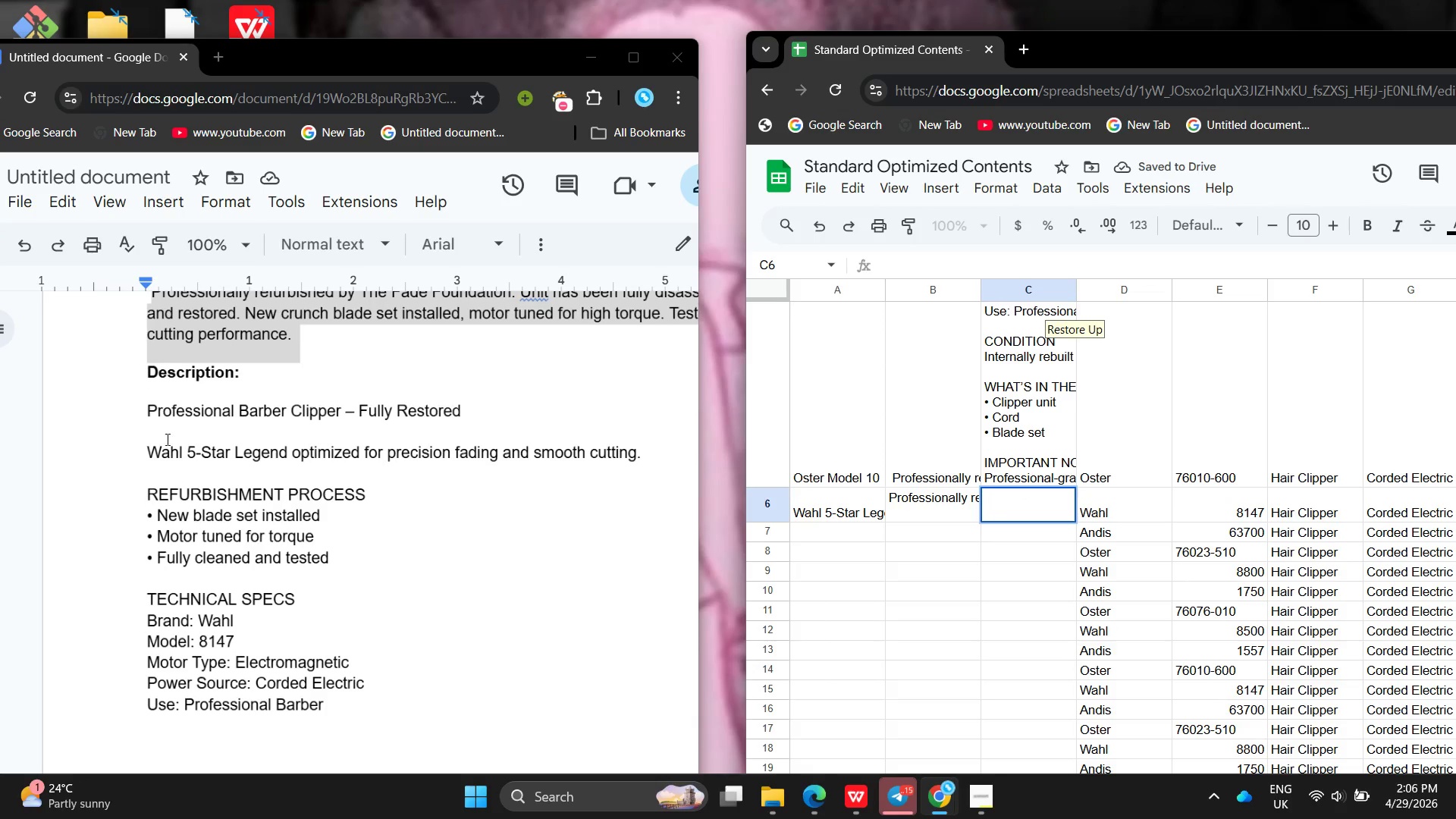 
left_click_drag(start_coordinate=[144, 456], to_coordinate=[309, 817])
 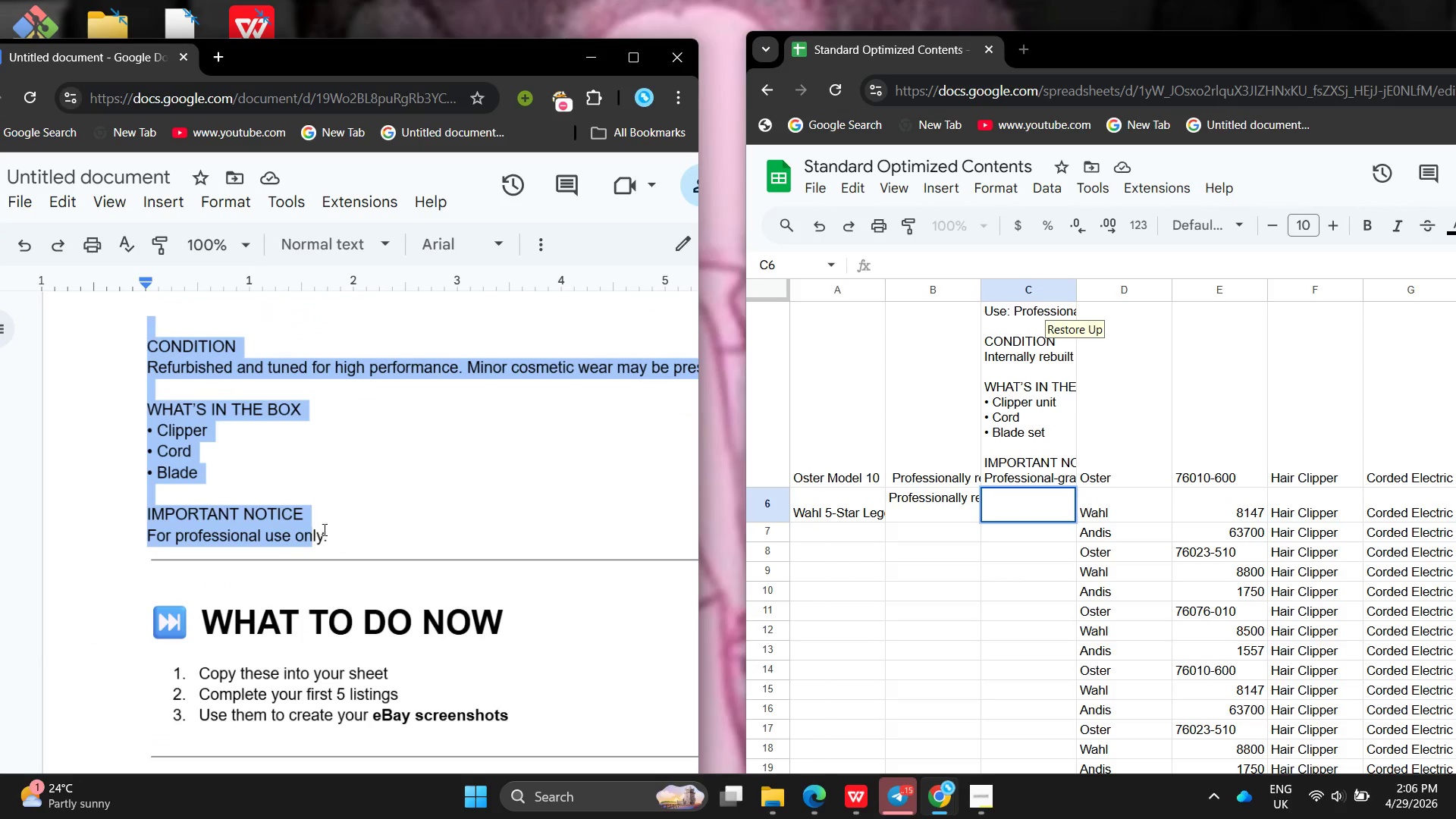 
left_click_drag(start_coordinate=[328, 540], to_coordinate=[165, 801])
 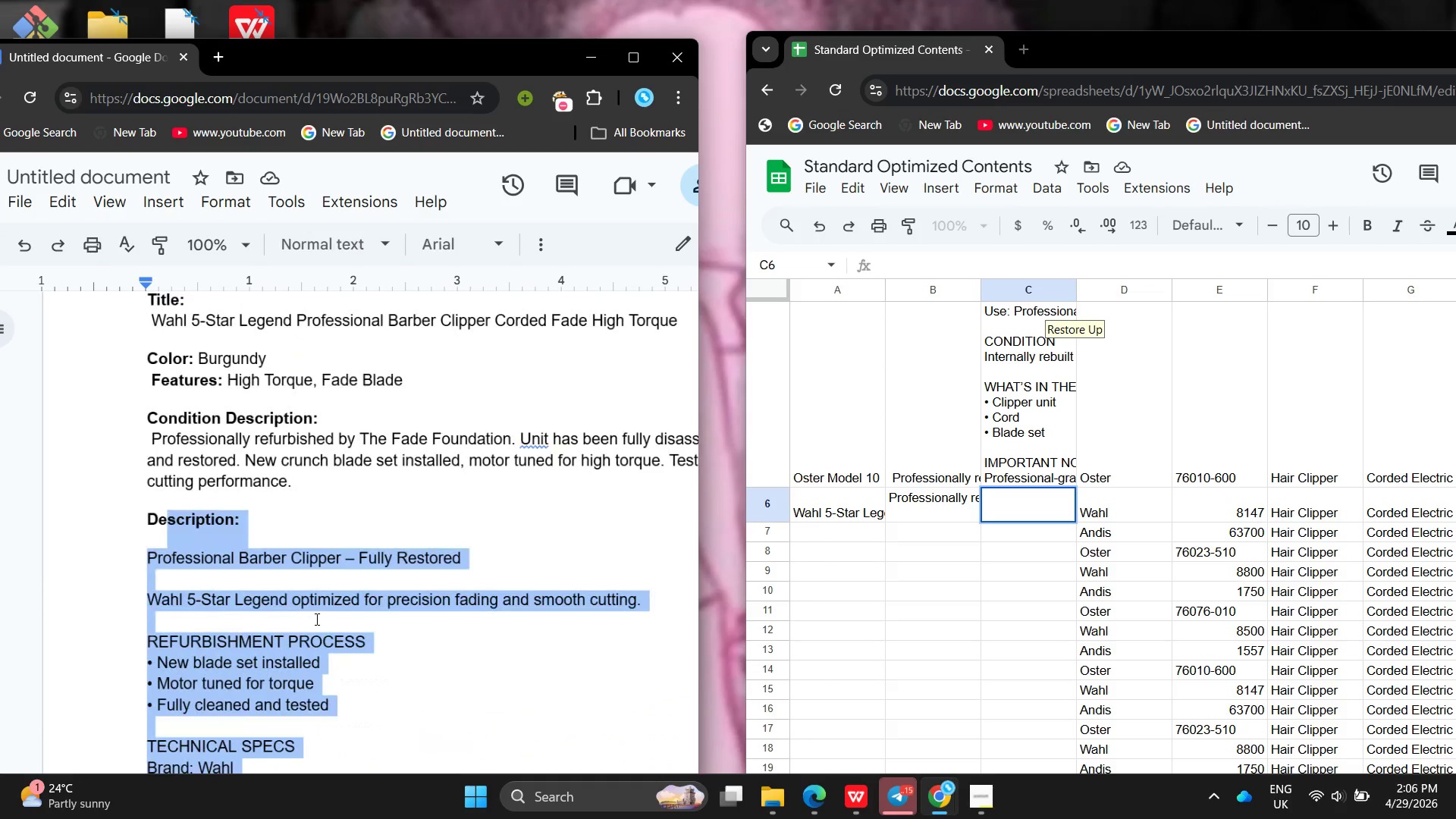 
left_click([315, 619])
 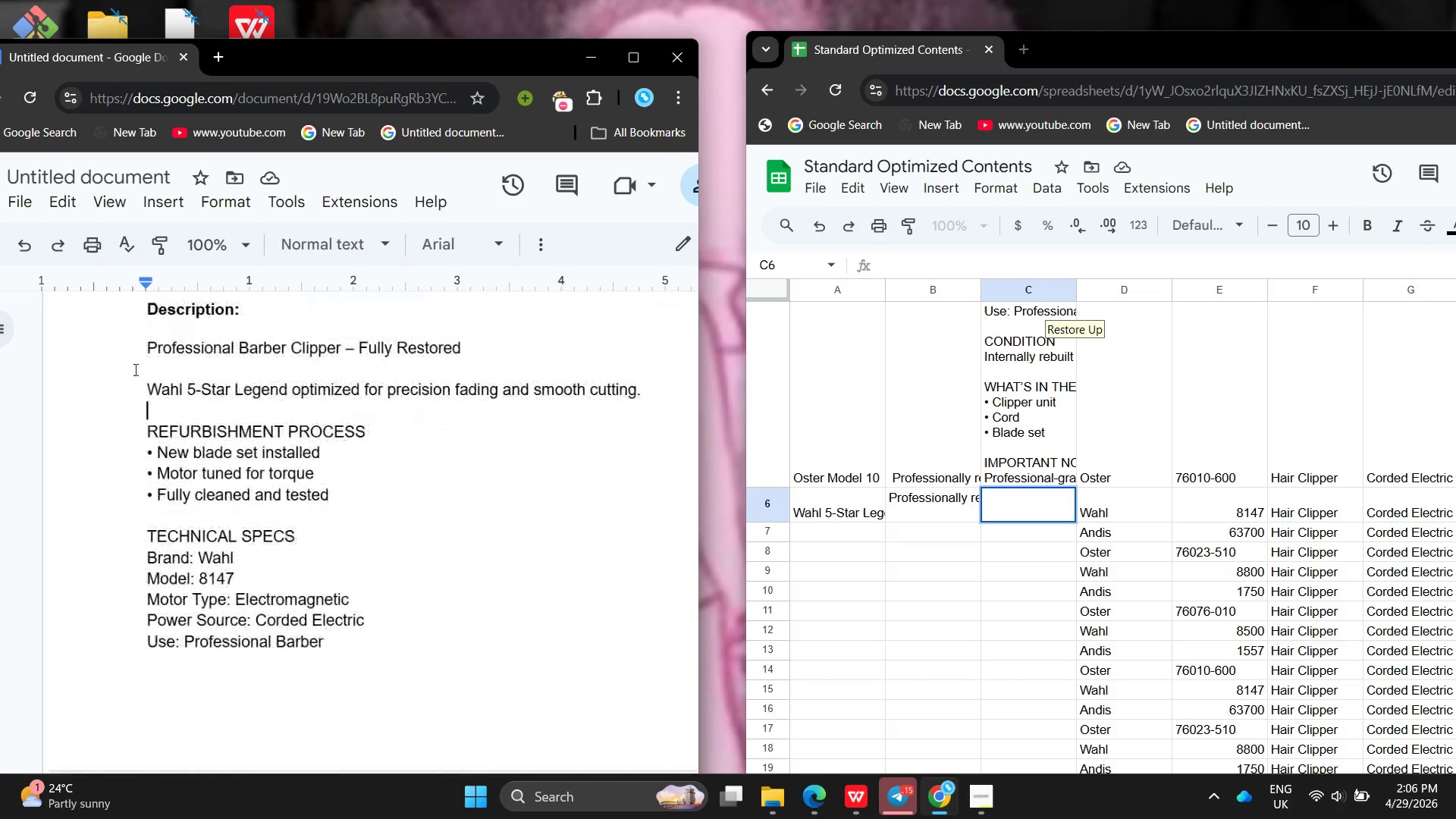 
left_click_drag(start_coordinate=[133, 389], to_coordinate=[407, 818])
 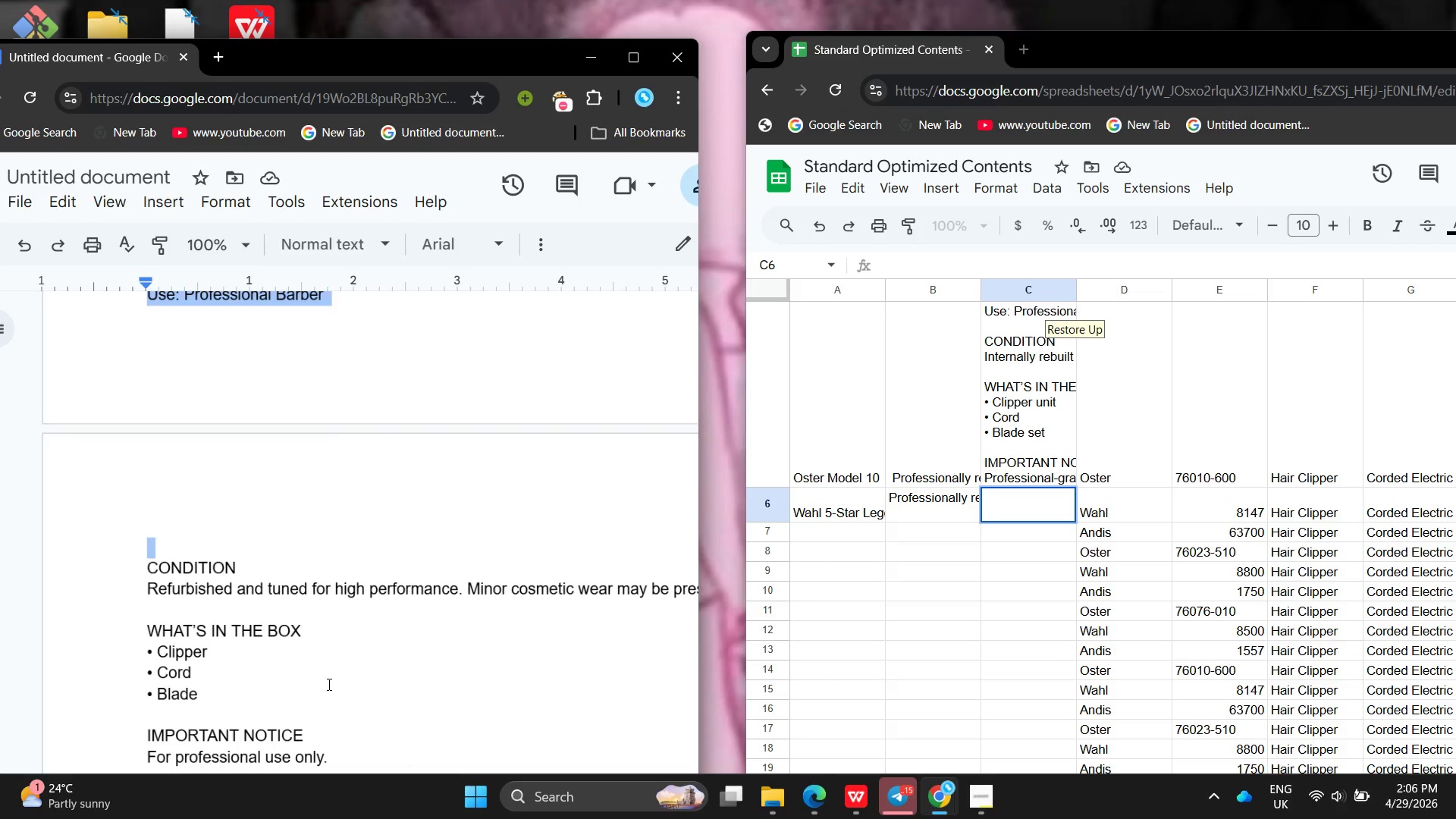 
left_click([309, 667])
 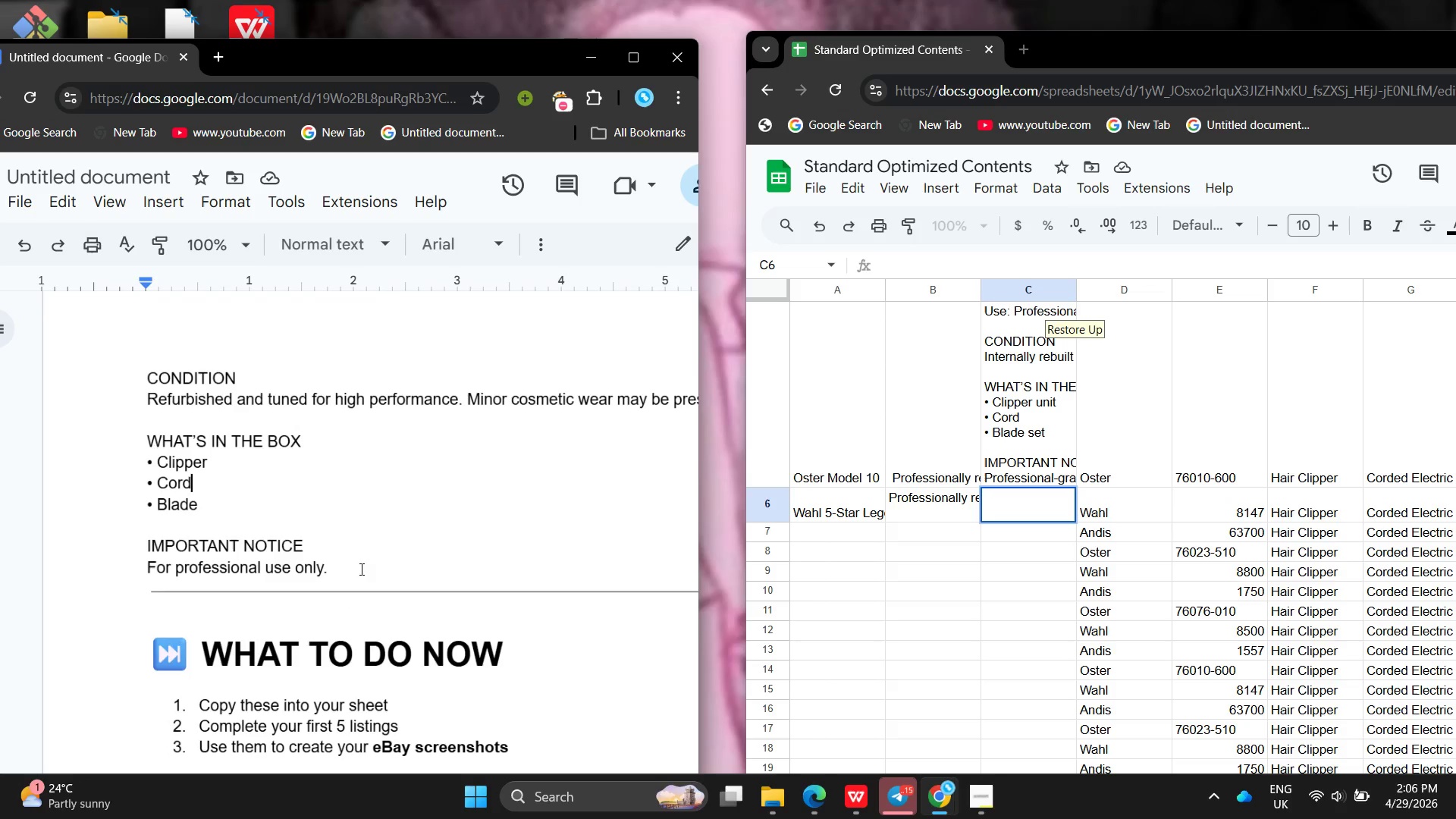 
left_click_drag(start_coordinate=[360, 569], to_coordinate=[149, 729])
 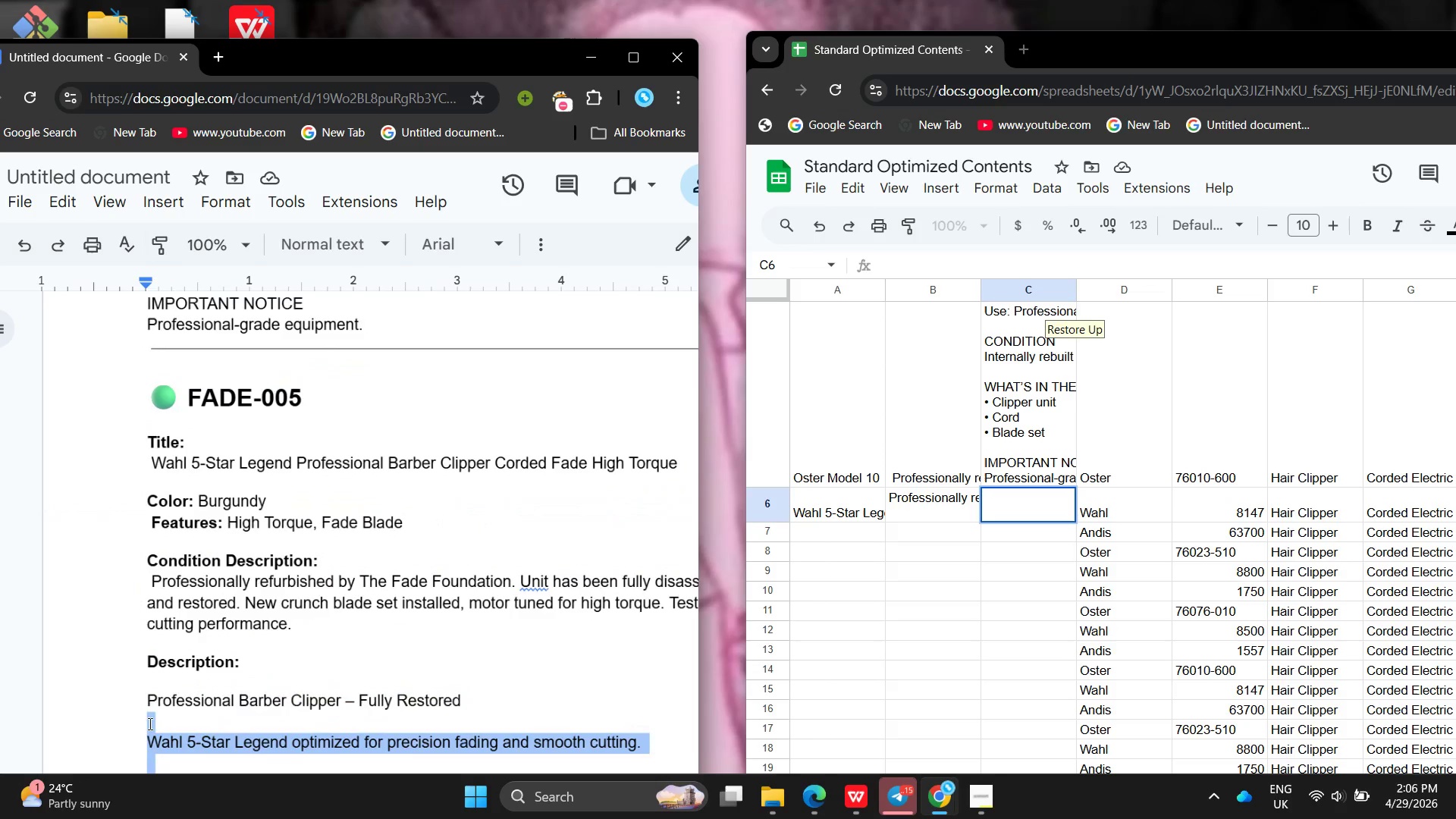 
hold_key(key=ControlLeft, duration=0.52)
 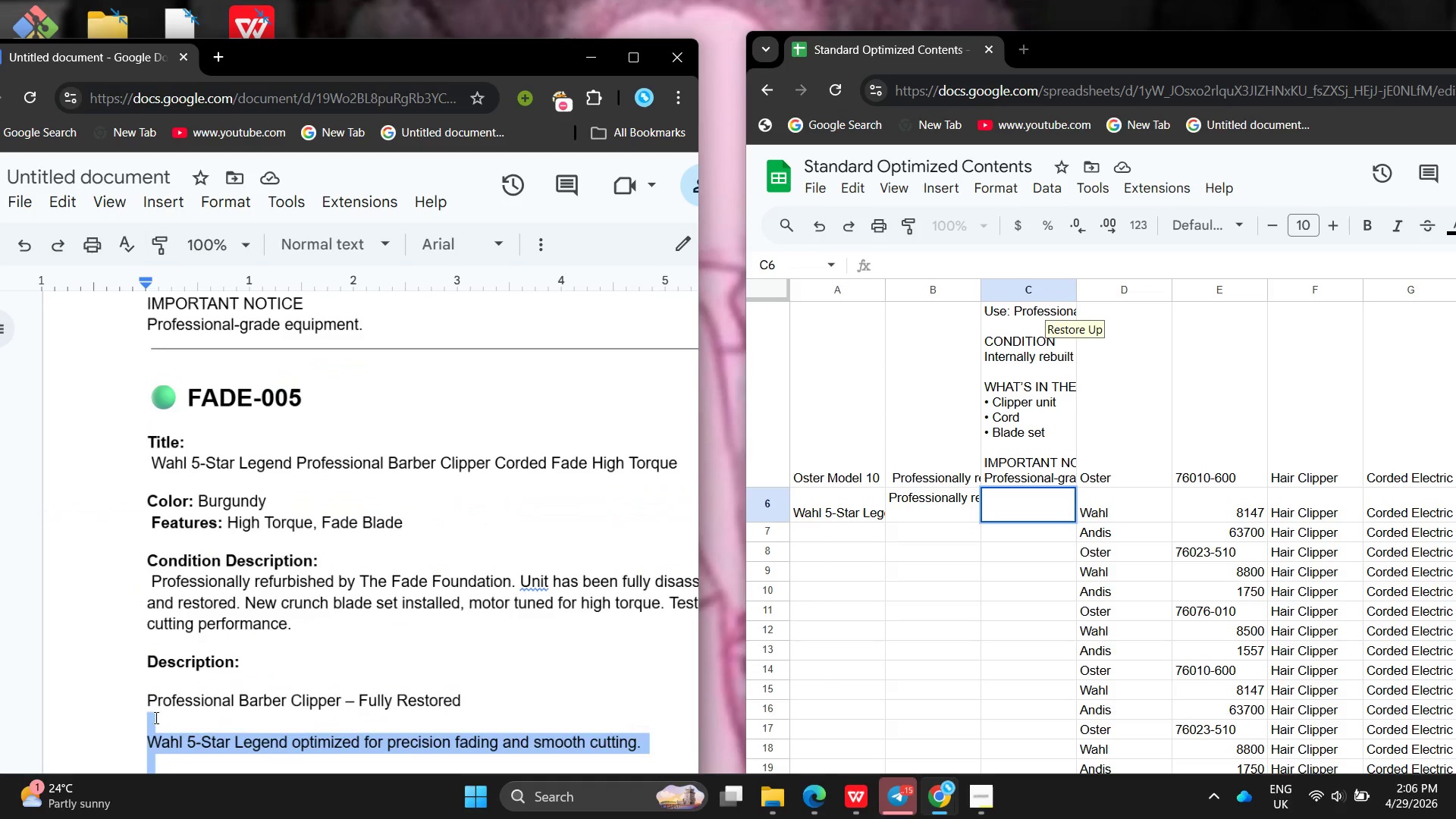 
key(Control+C)
 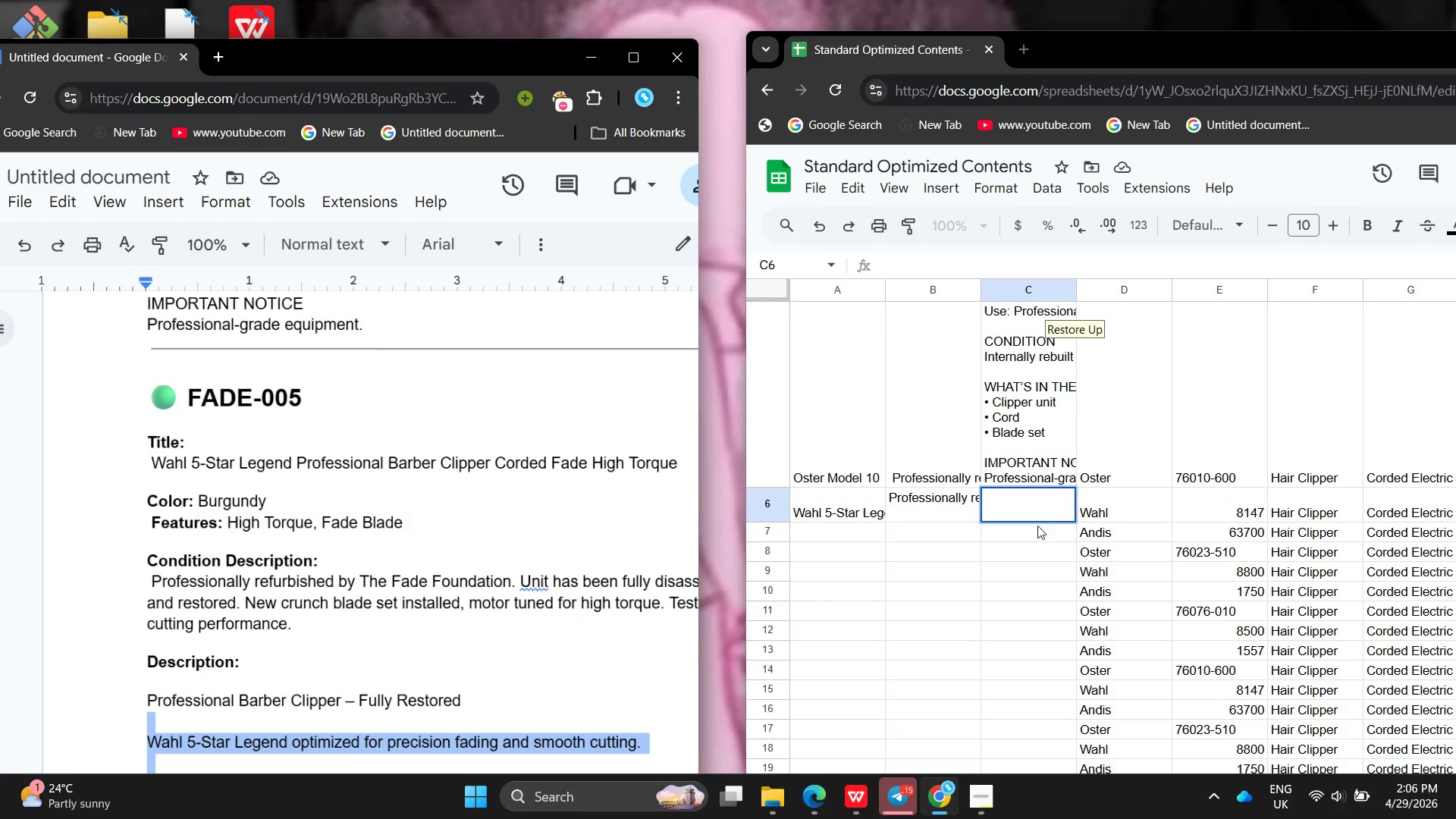 
left_click([1034, 497])
 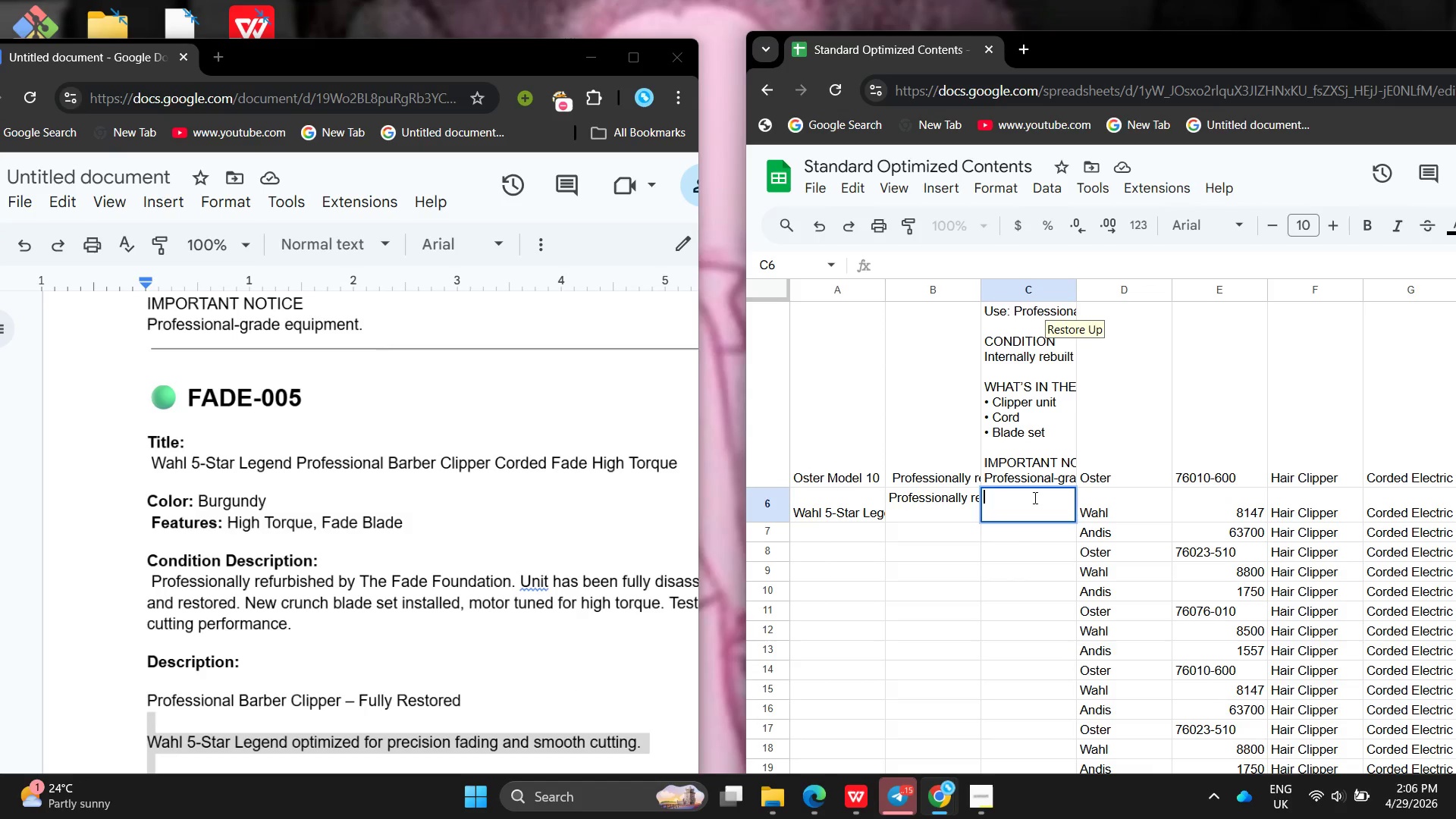 
key(Control+V)
 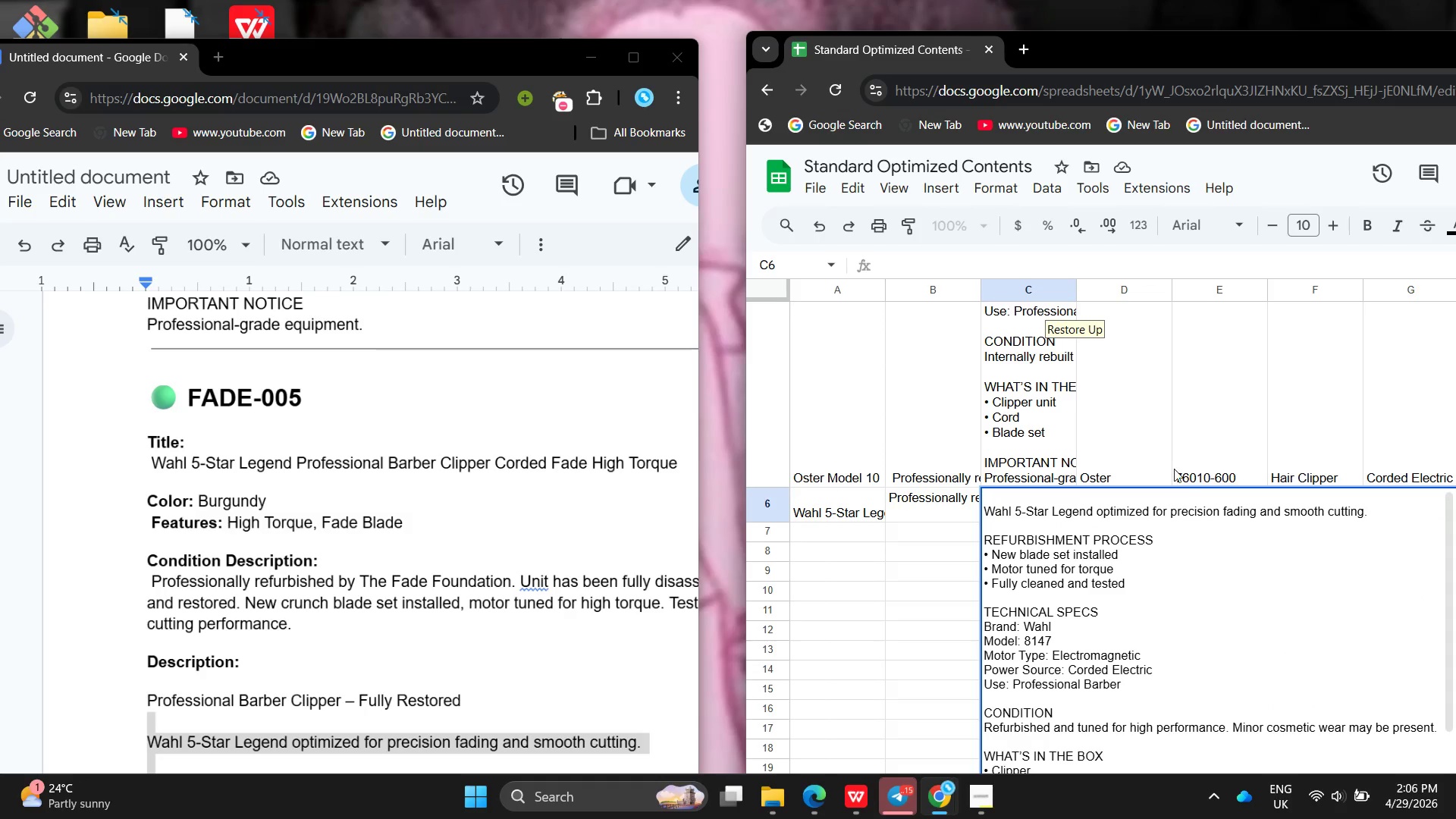 
left_click([1174, 469])
 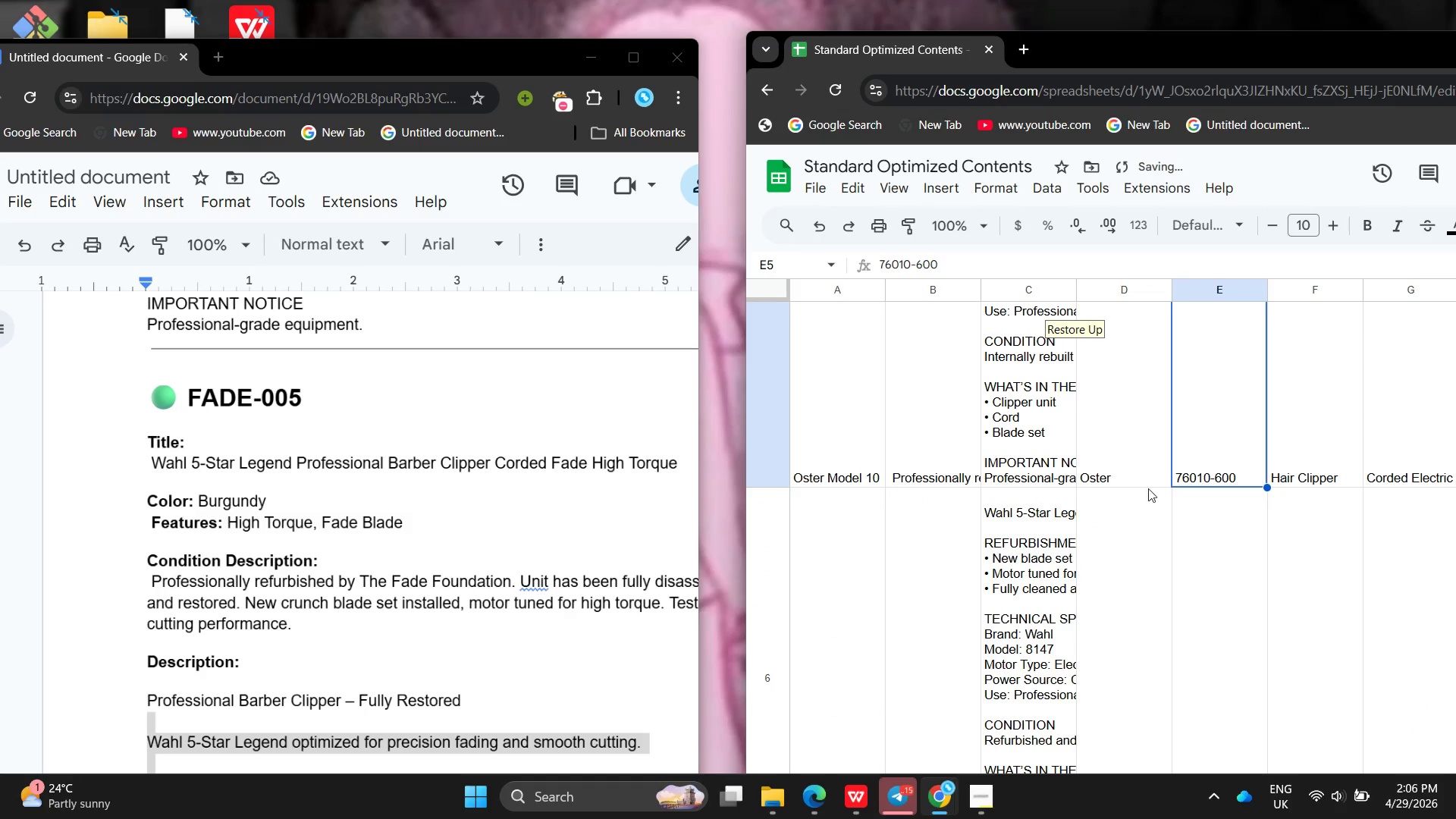 
left_click([1094, 526])
 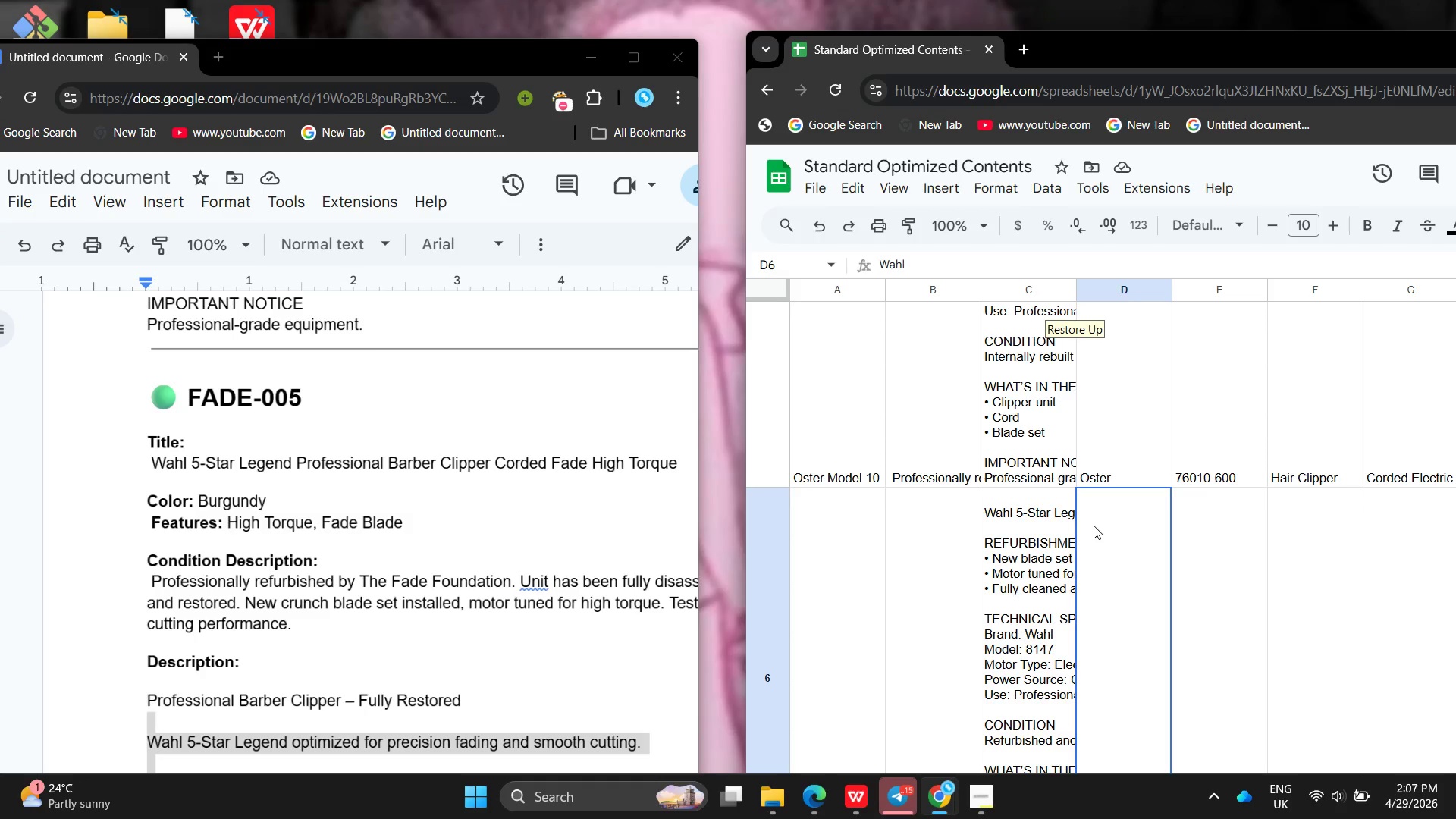 
wait(43.58)
 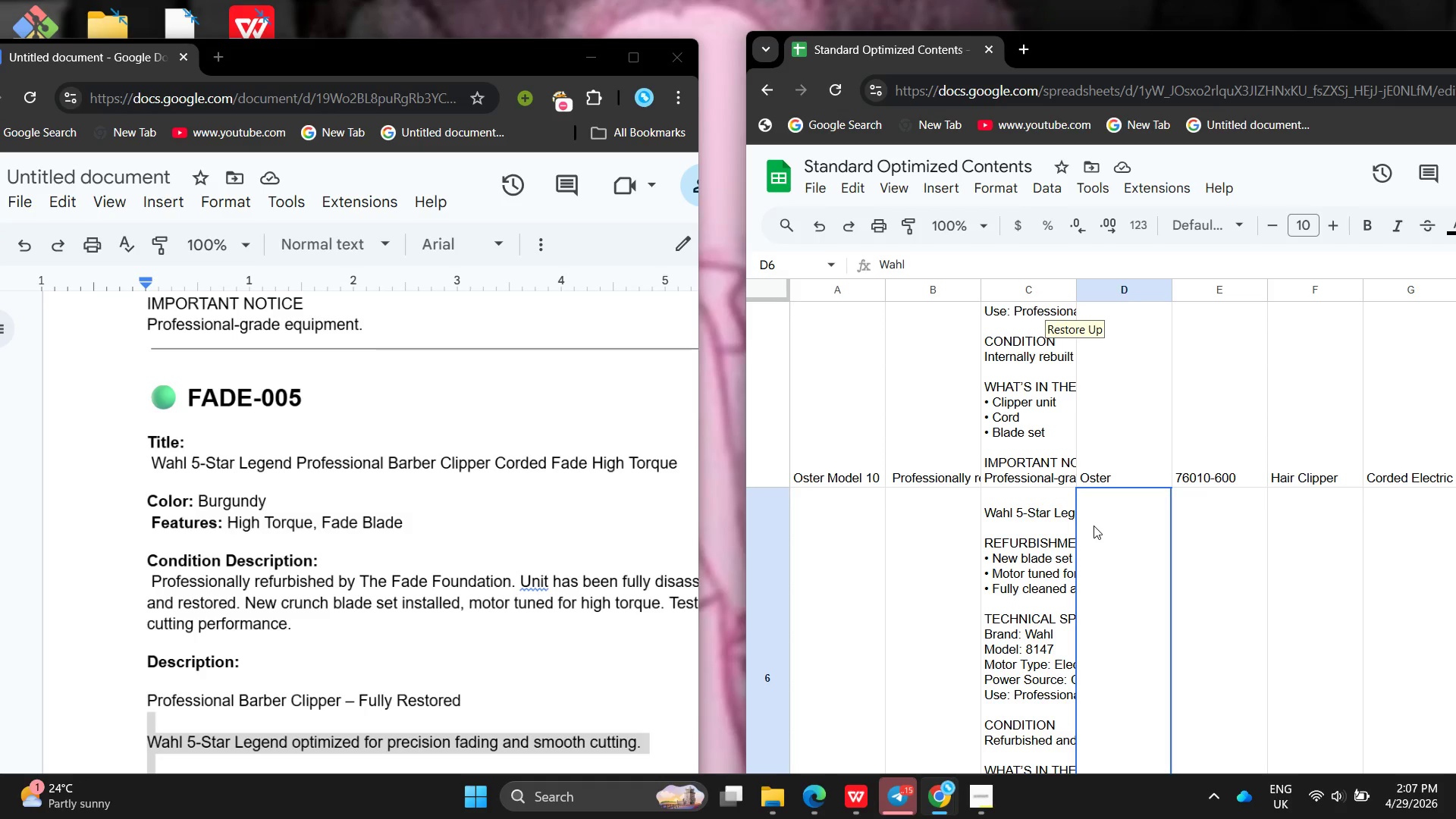 
key(VolumeUp)
 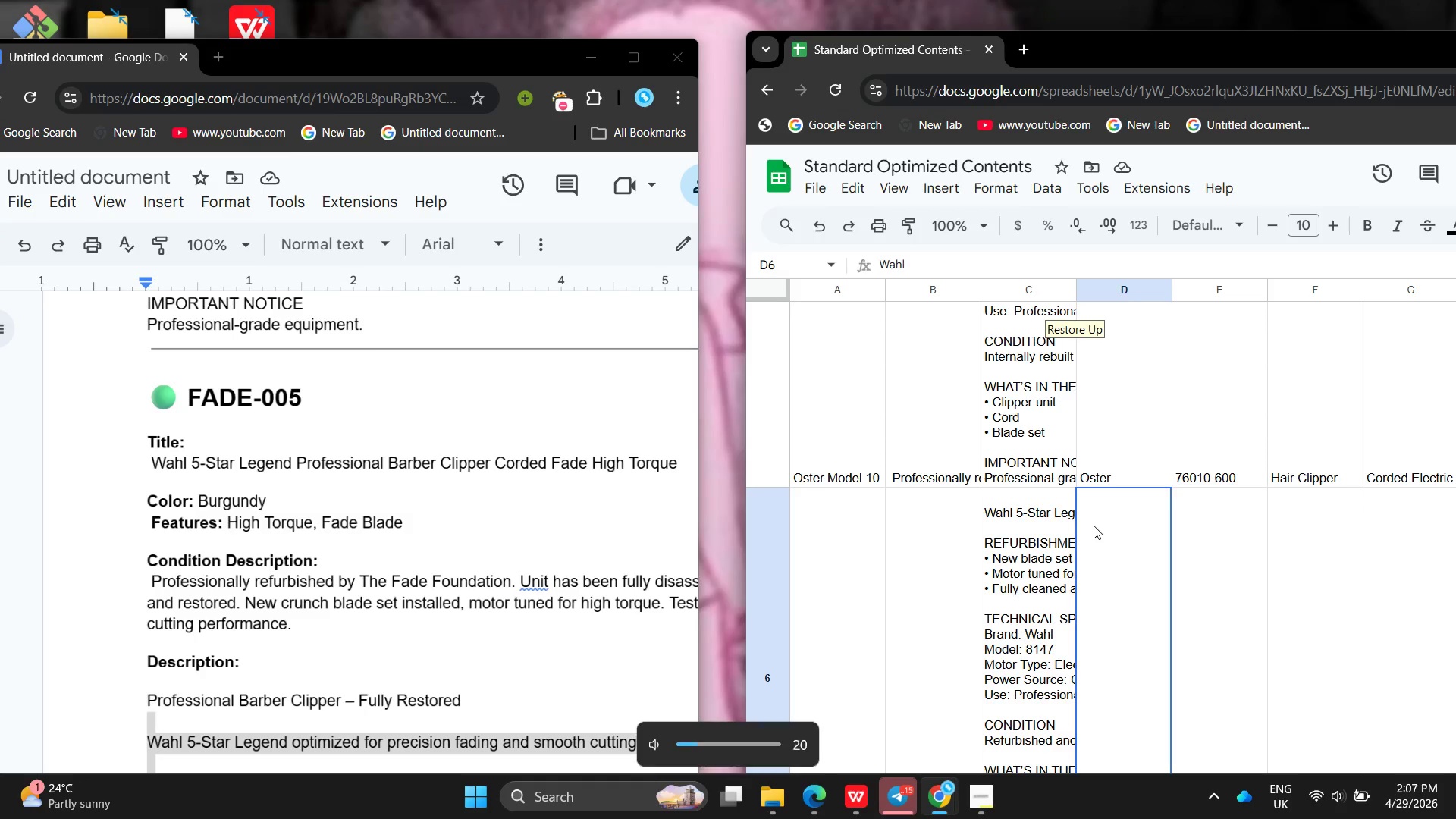 
key(VolumeUp)
 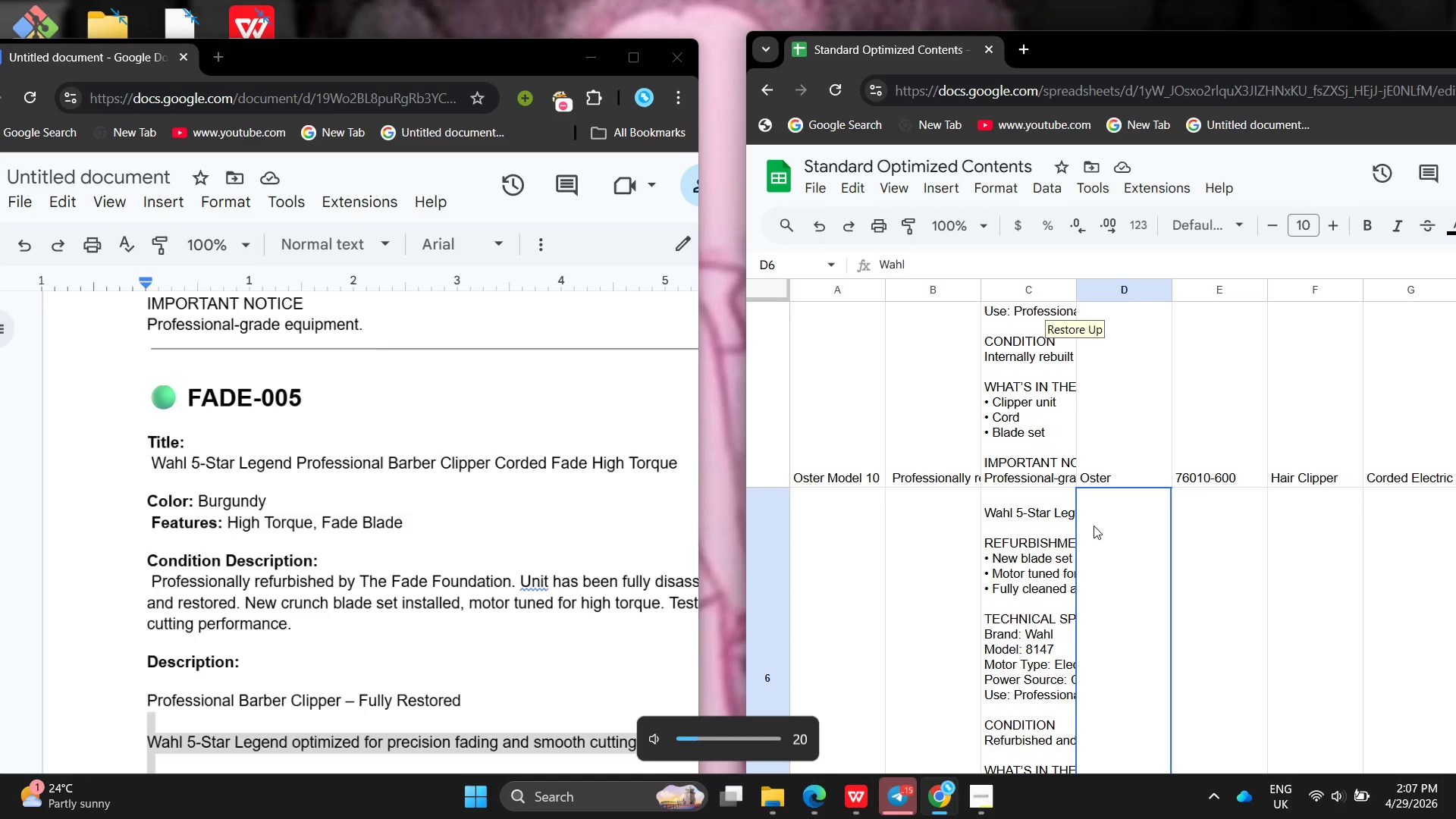 
key(VolumeUp)
 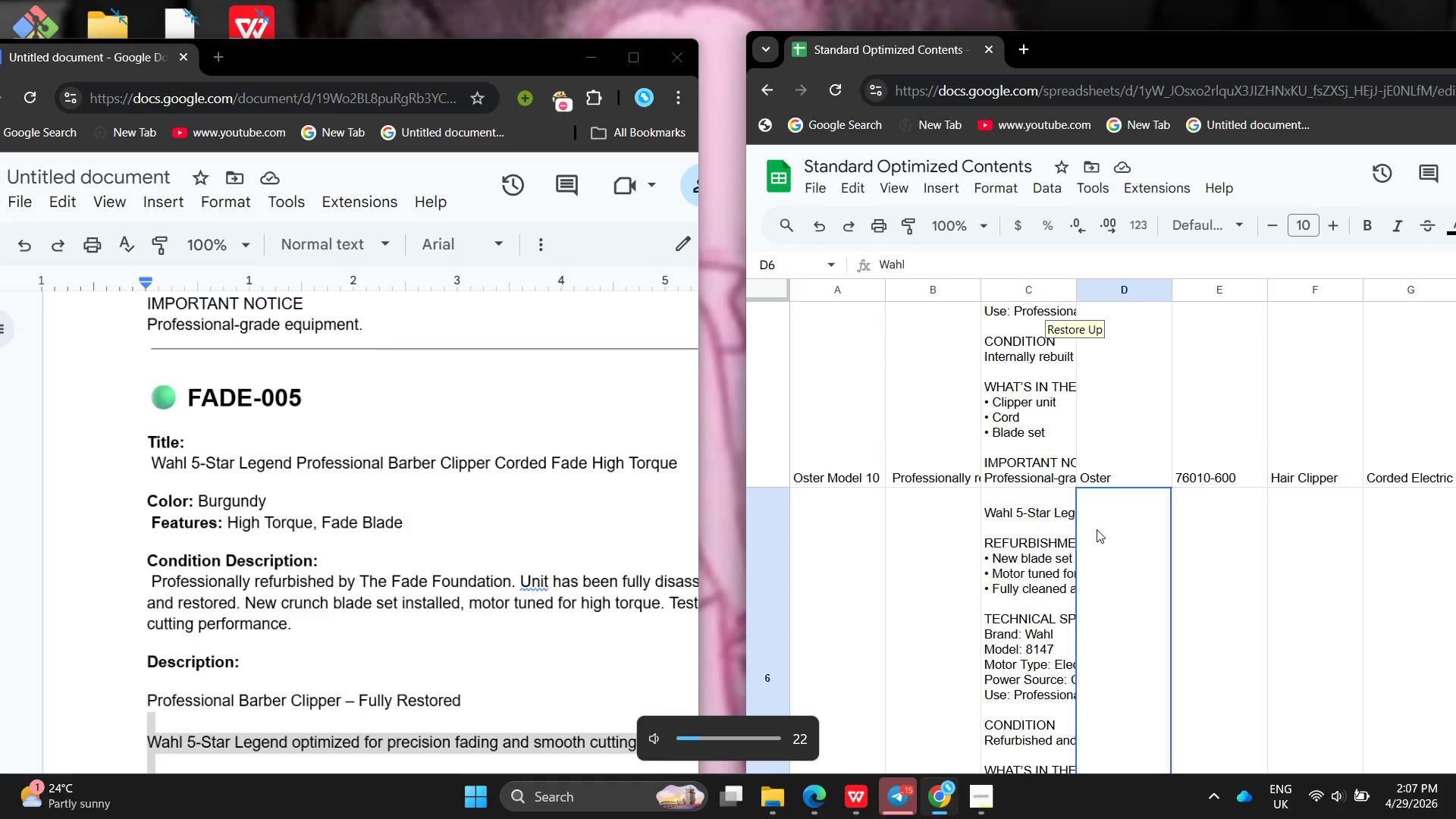 
left_click([1109, 544])
 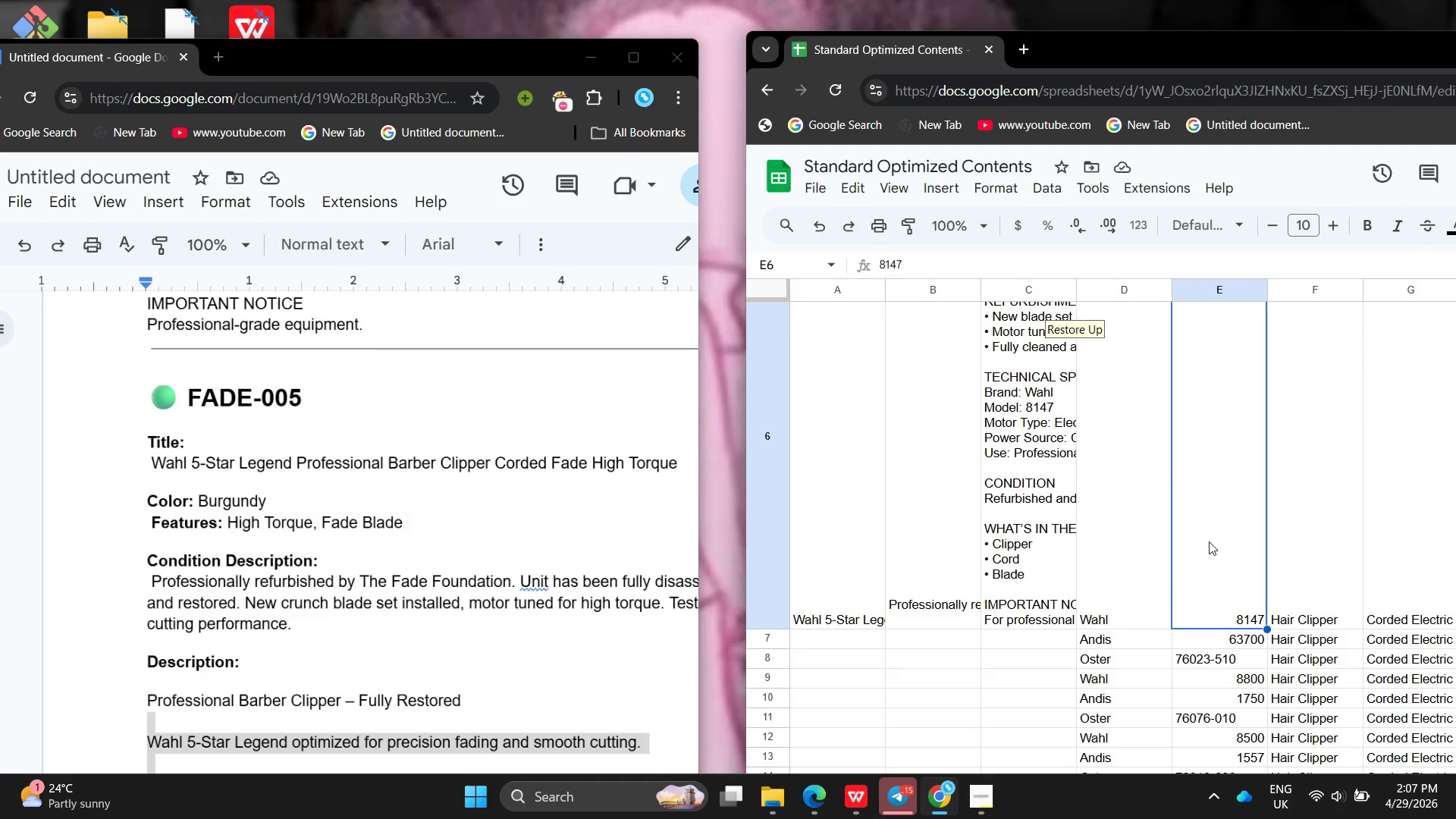 
left_click([1235, 565])
 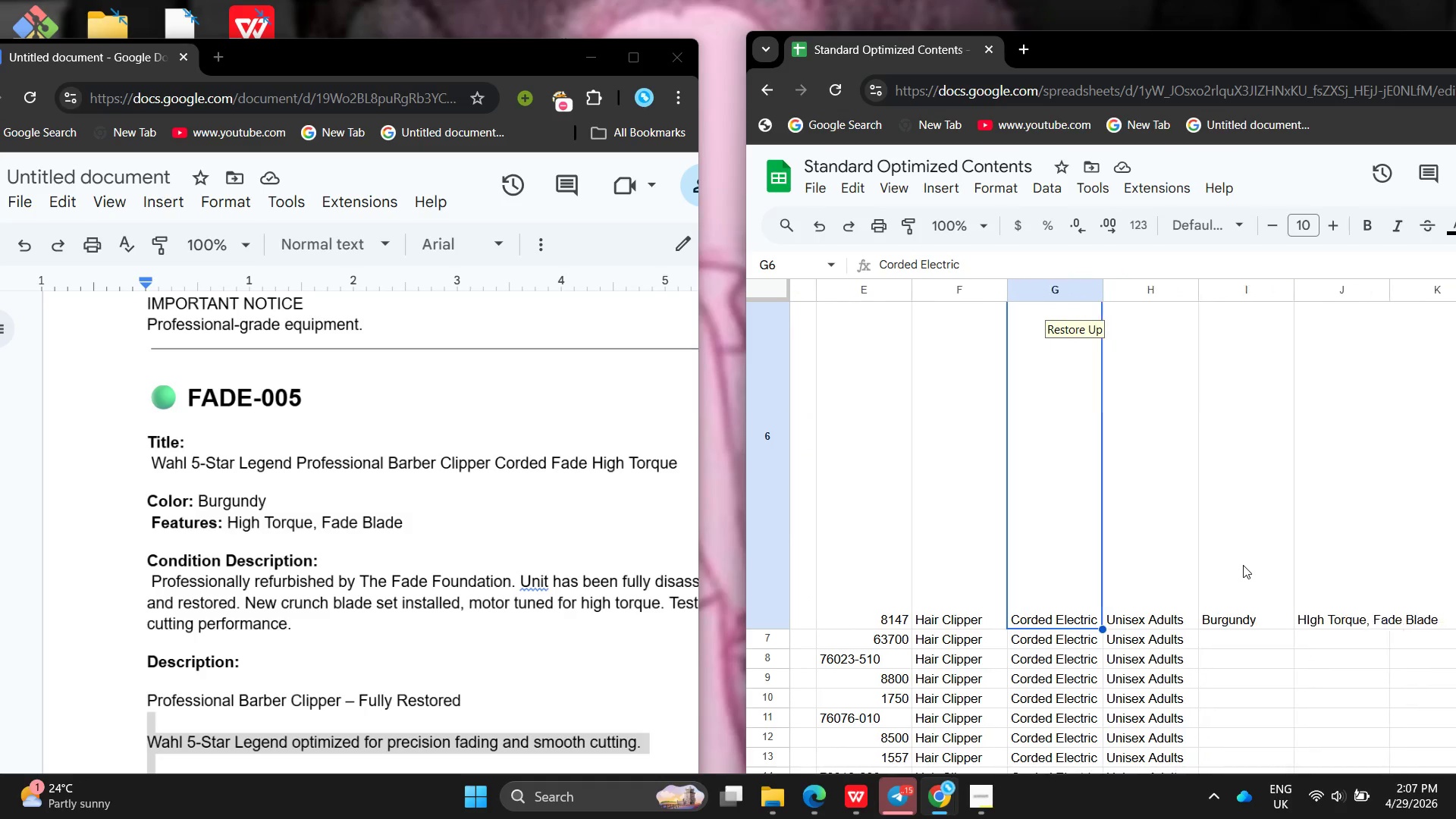 
left_click([1244, 566])
 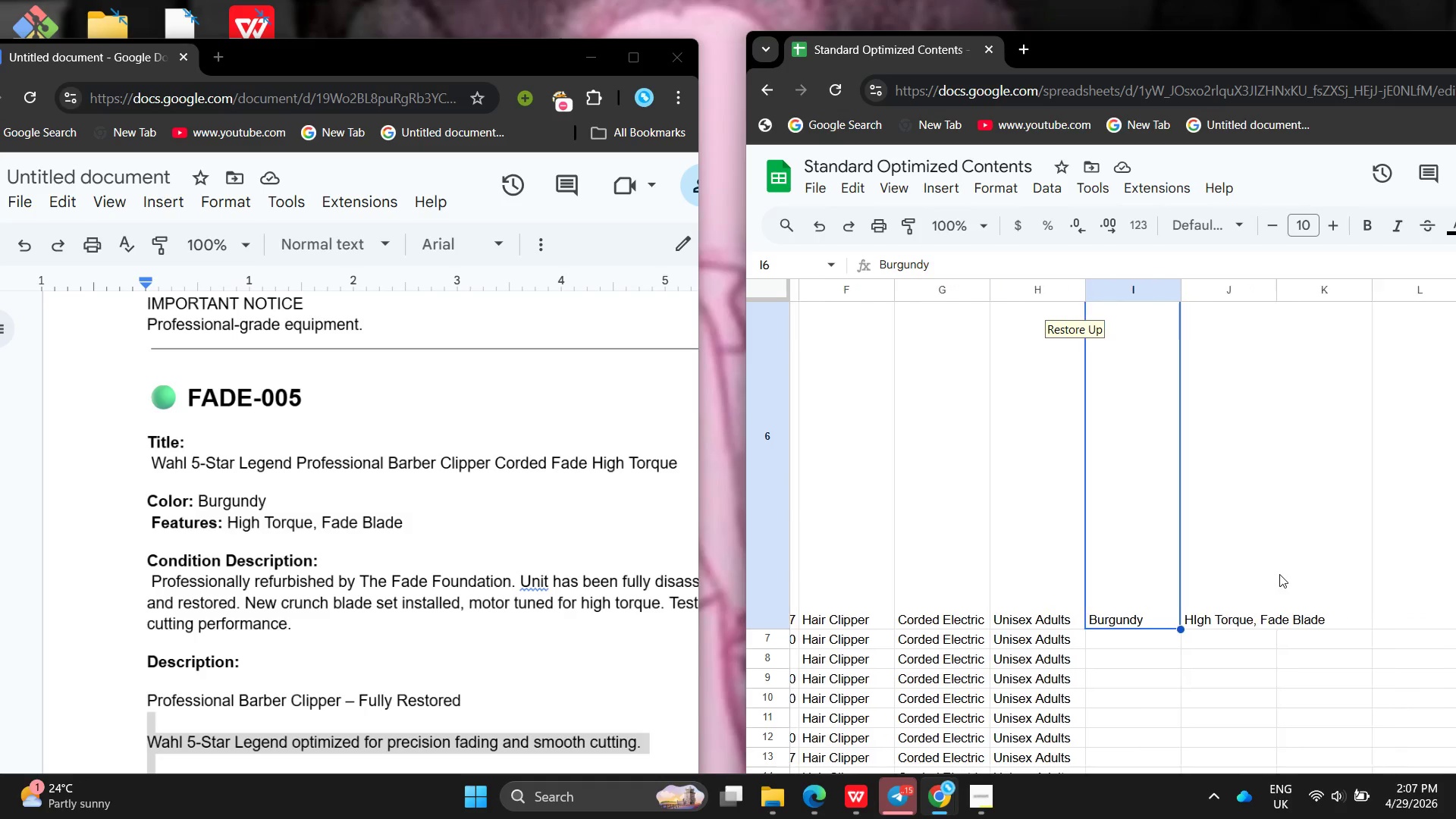 
left_click([1281, 576])
 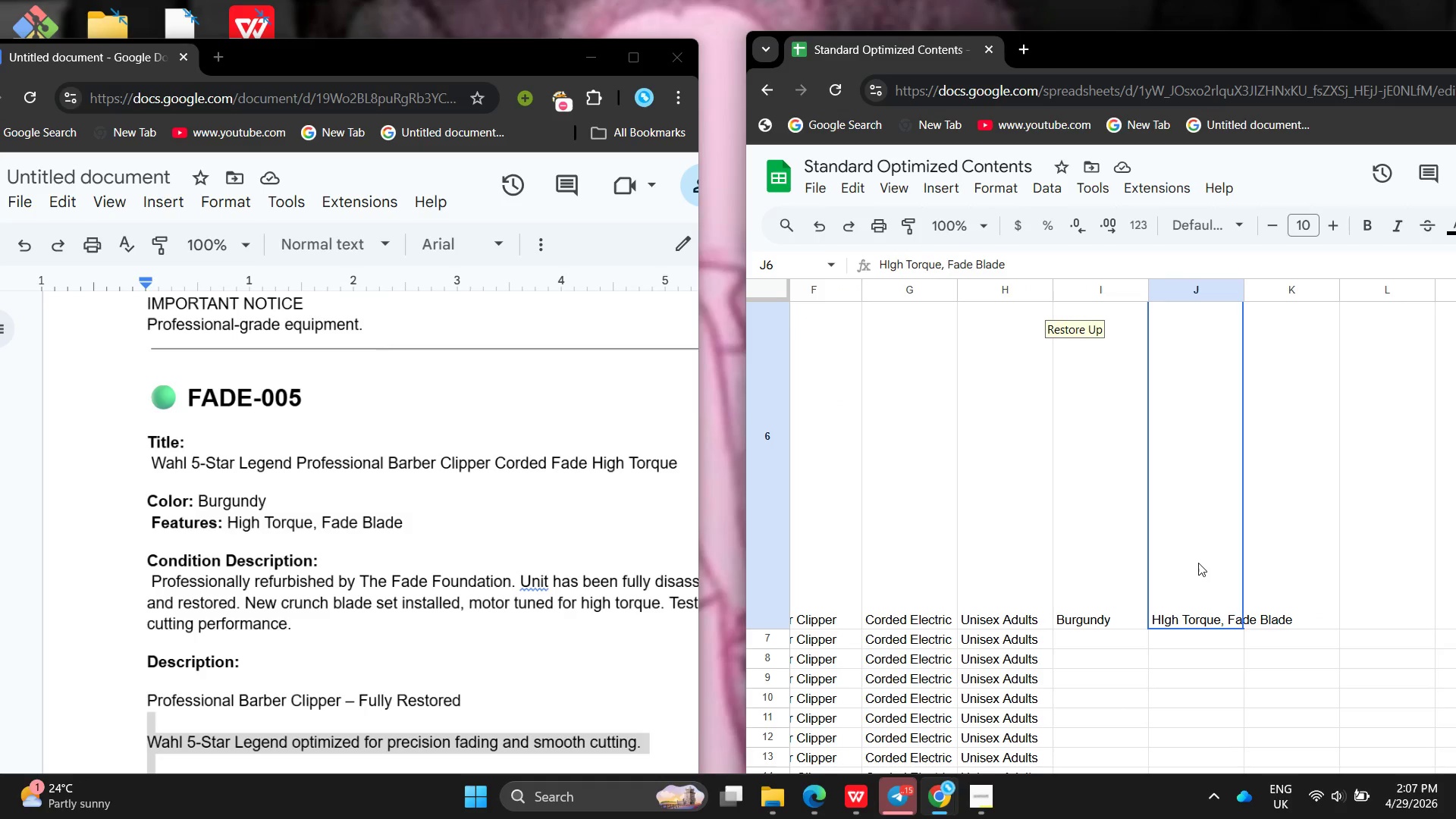 
double_click([1197, 563])
 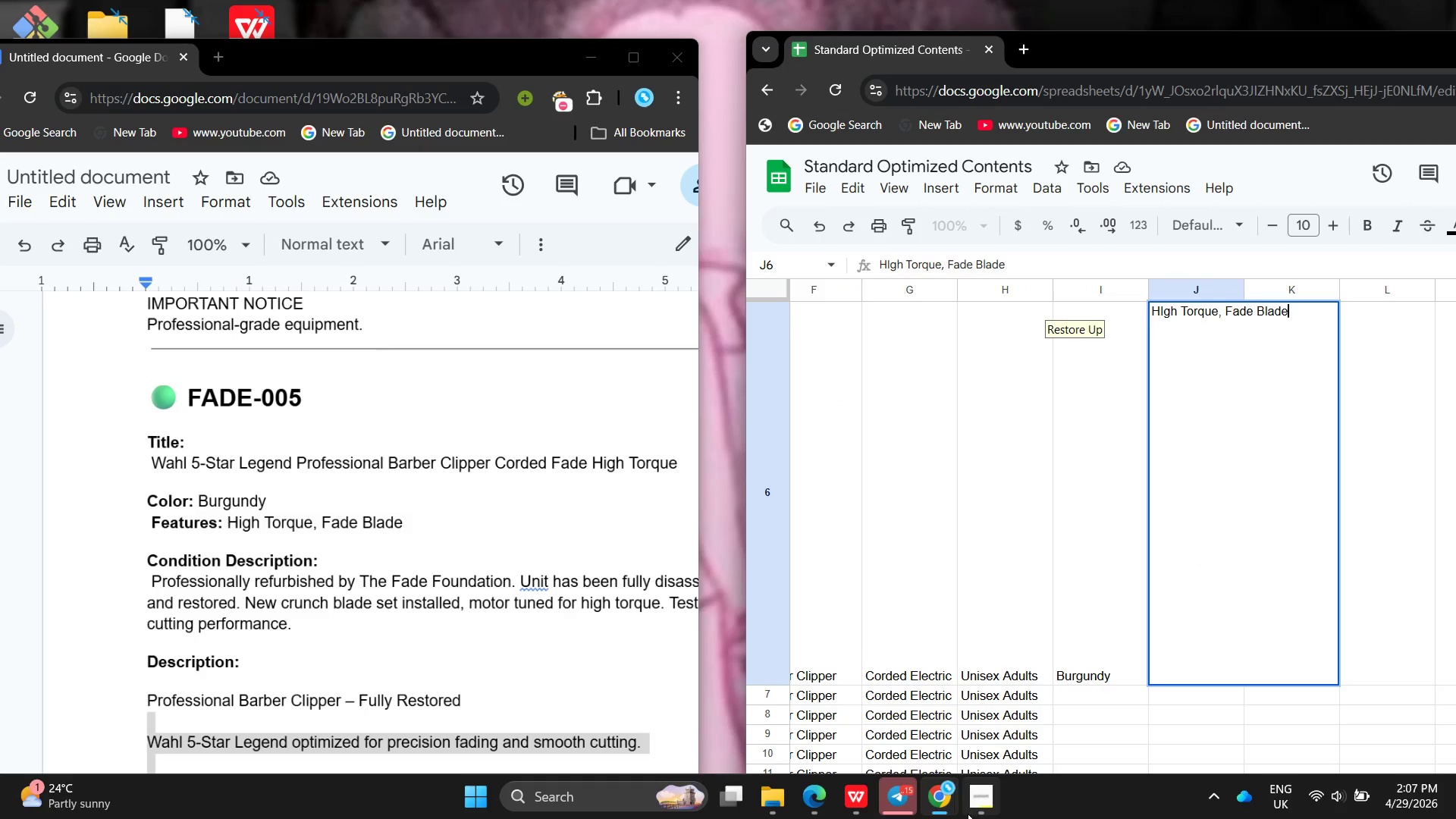 
left_click([977, 801])